 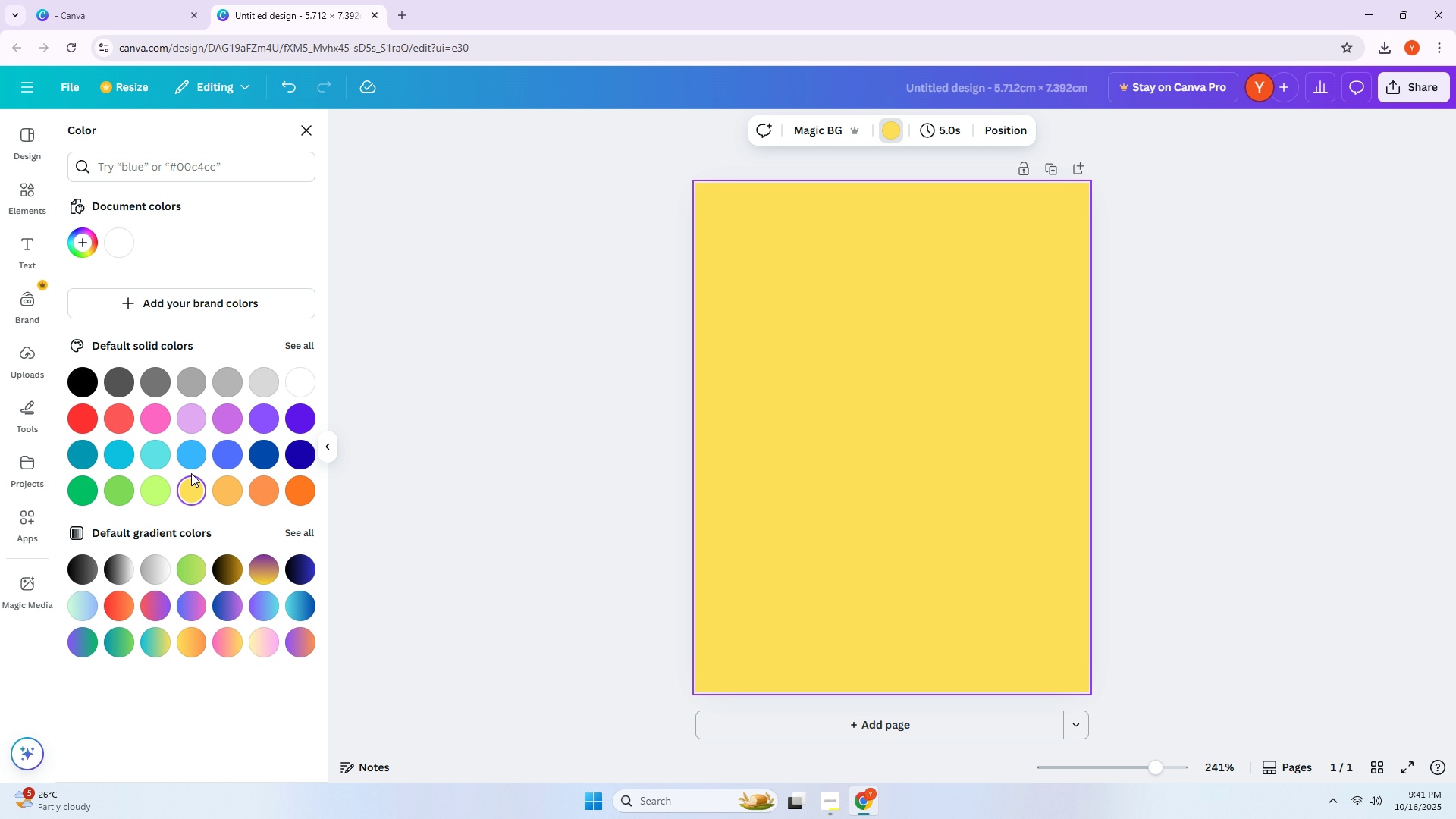 
left_click([22, 199])
 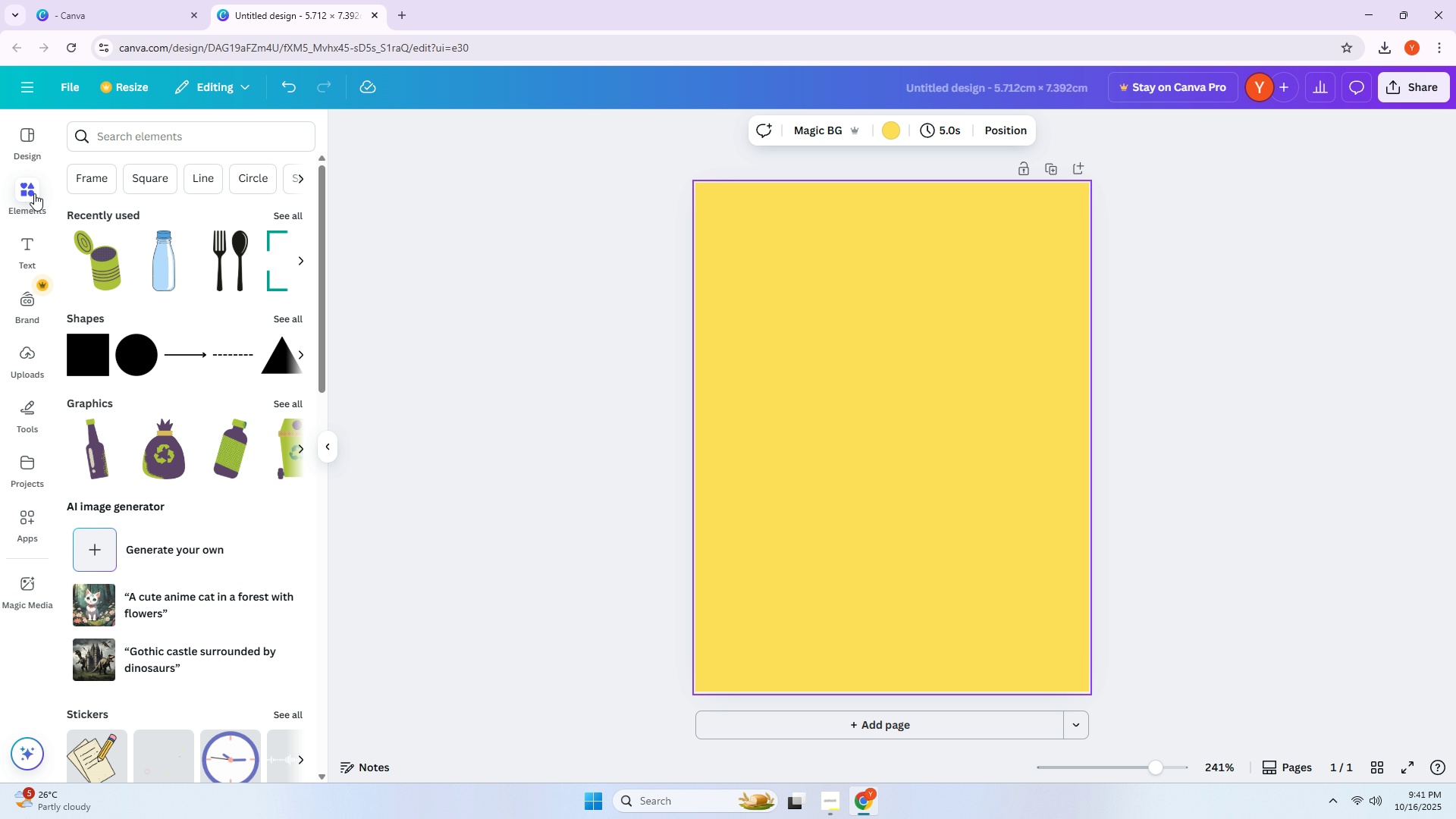 
left_click([32, 234])
 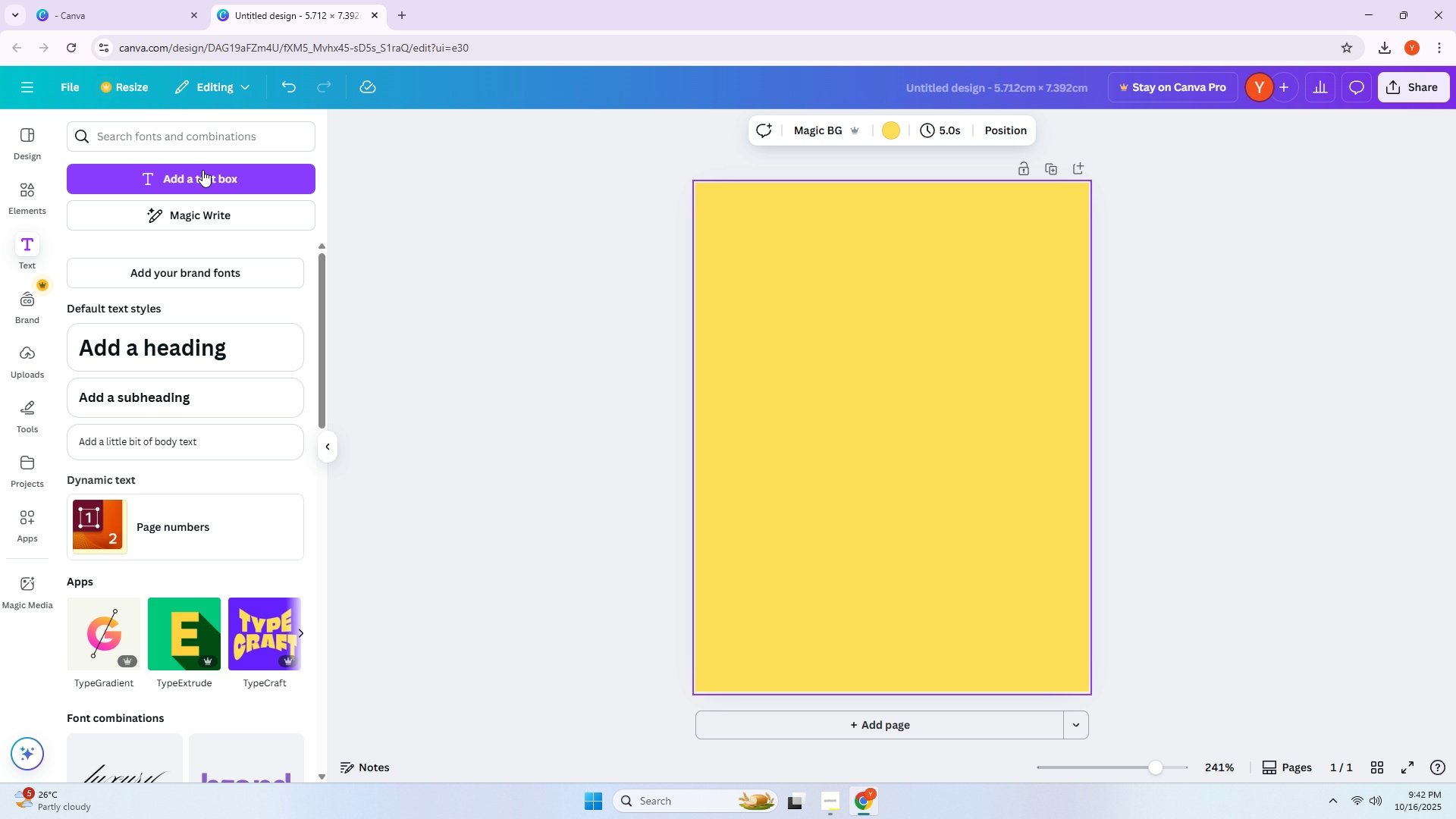 
left_click([197, 177])
 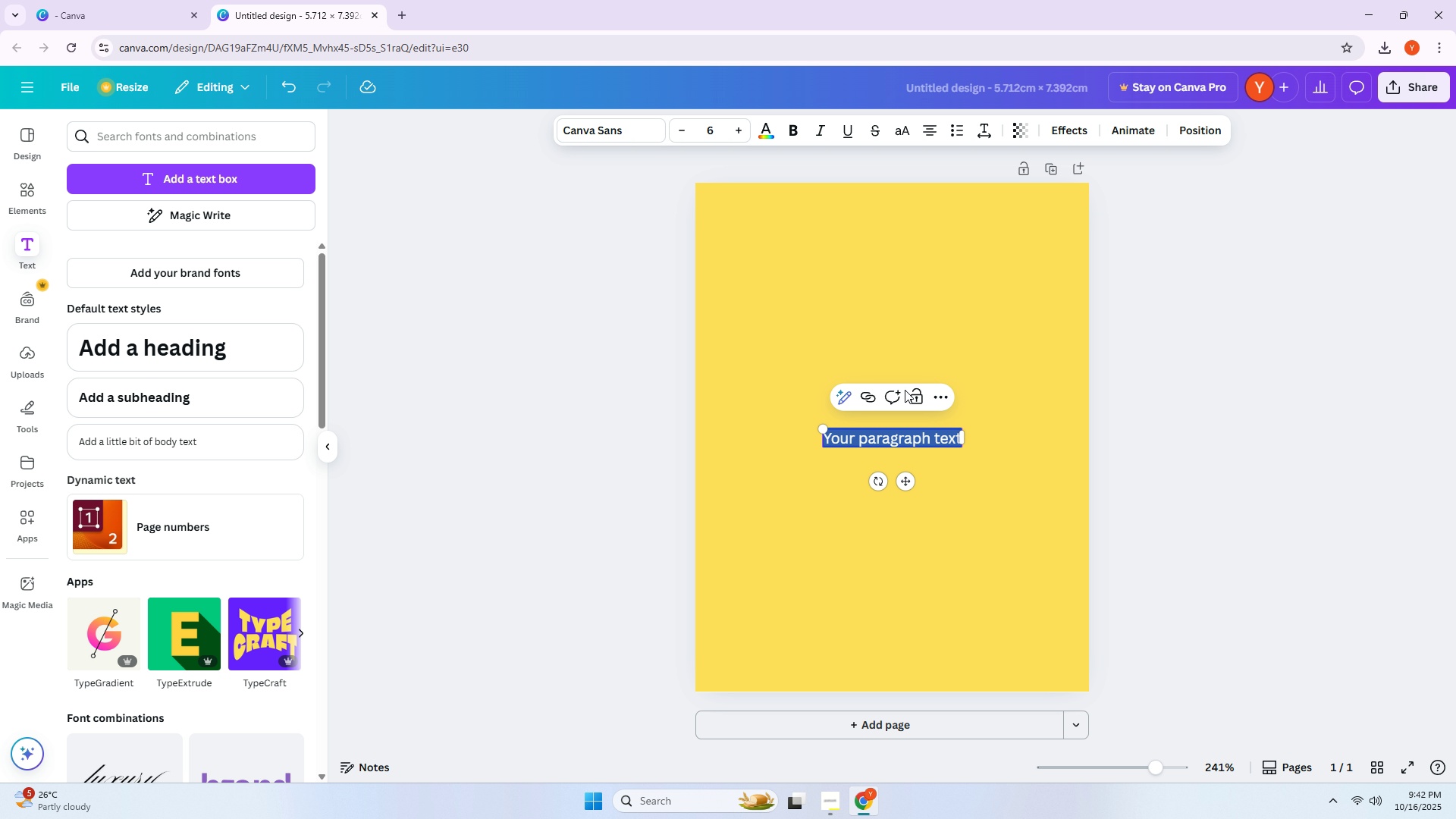 
type(COI)
key(Backspace)
type(N)
 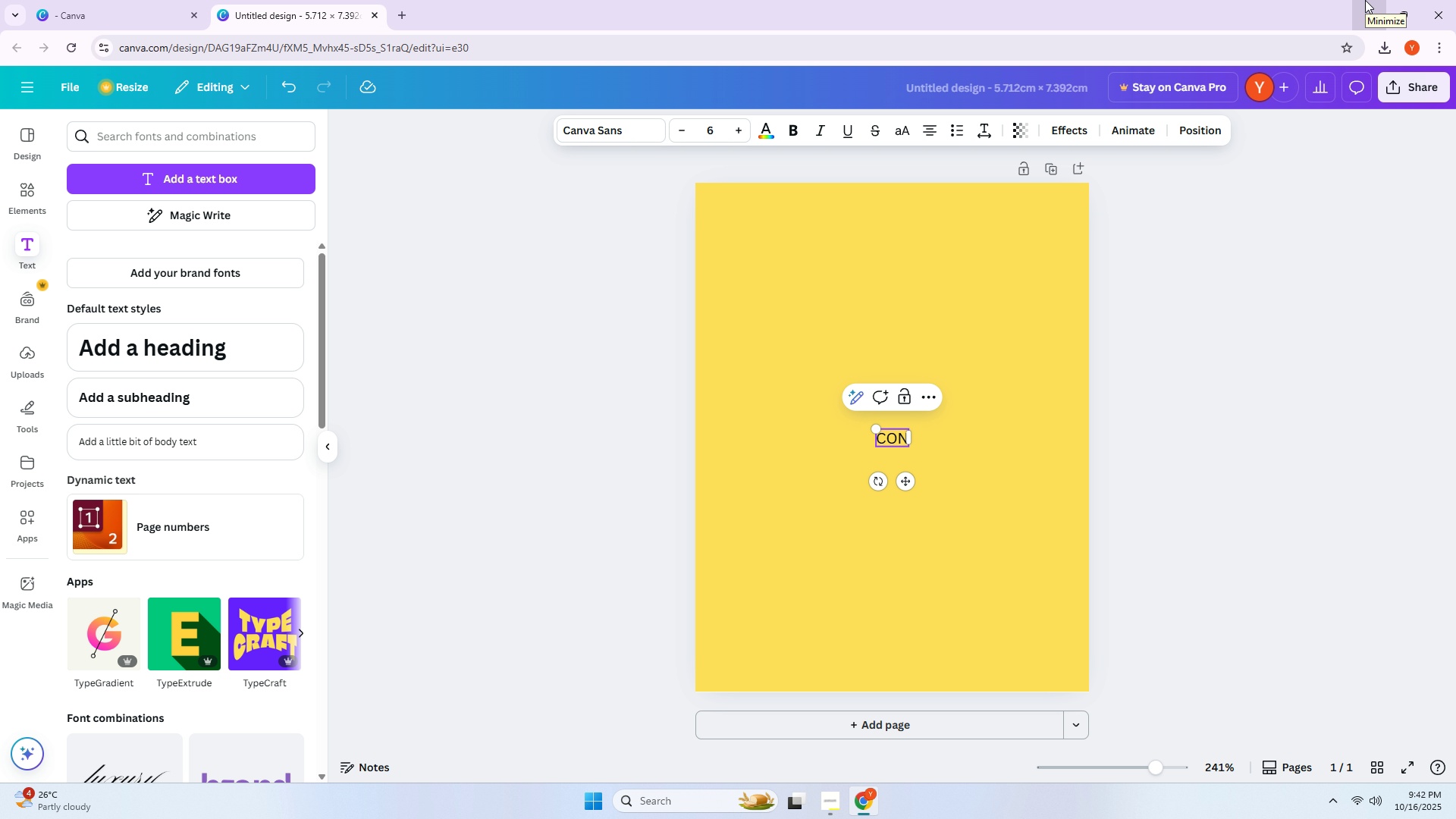 
key(Control+ControlLeft)
 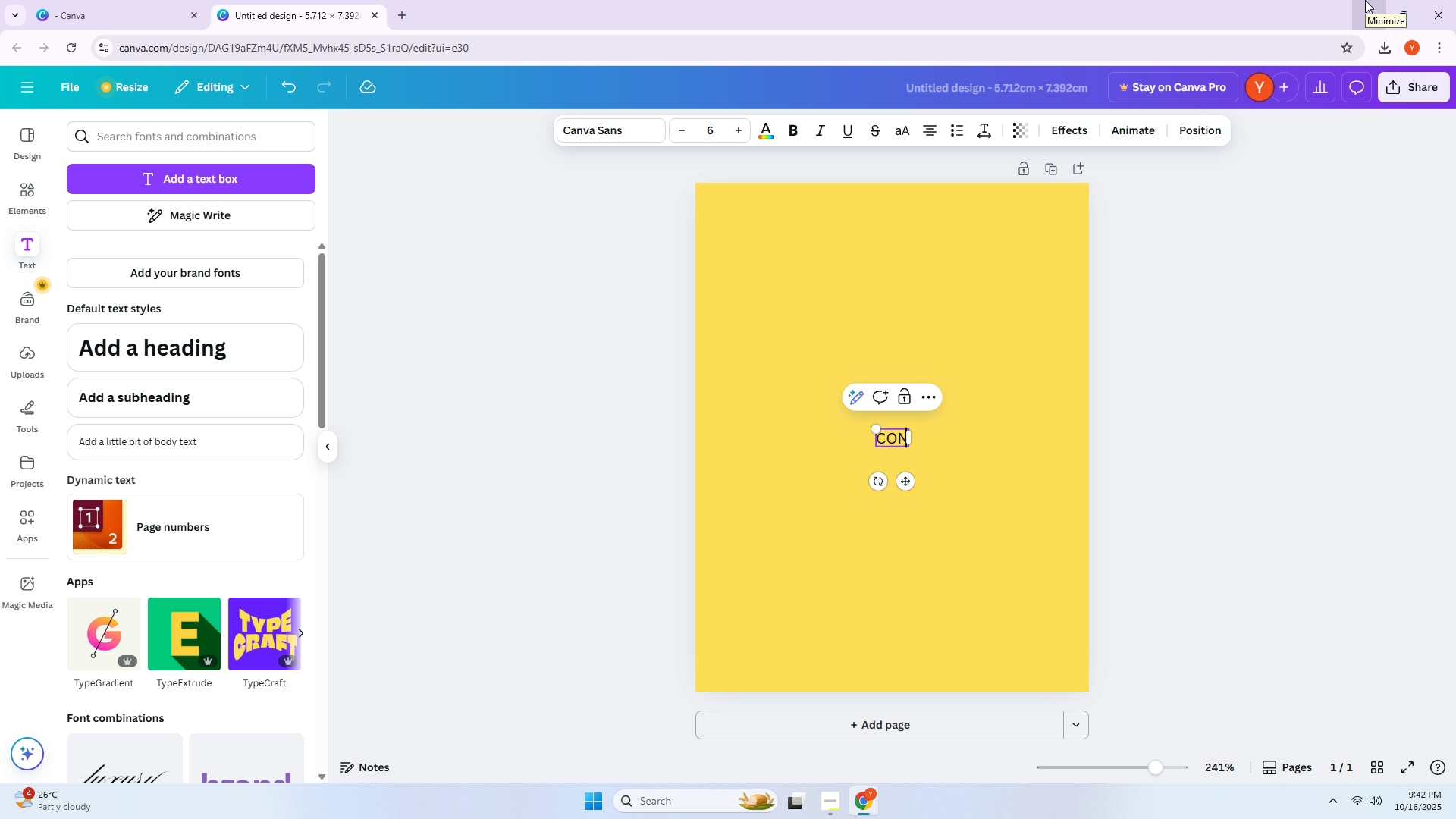 
key(Control+Z)
 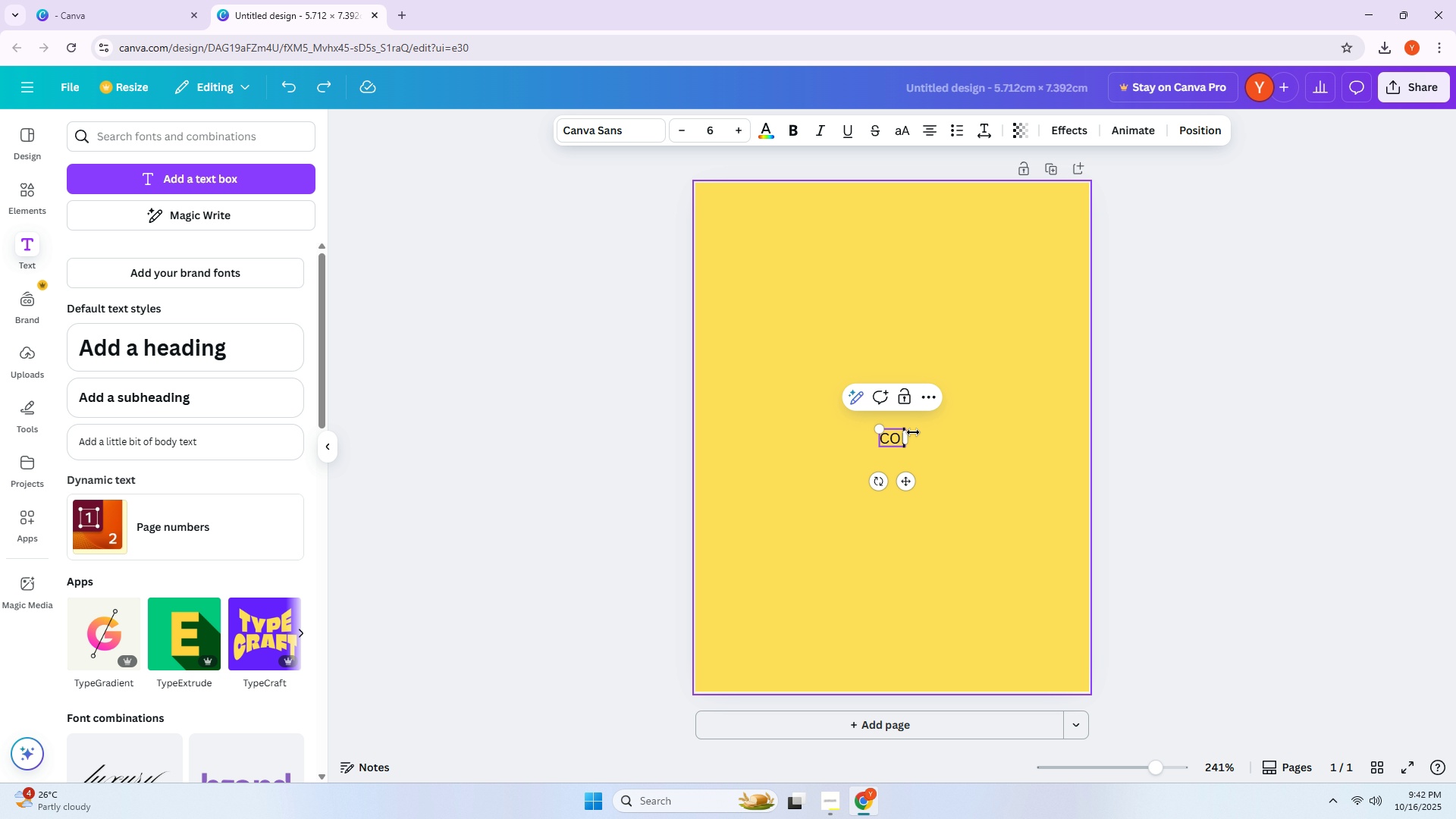 
left_click([899, 435])
 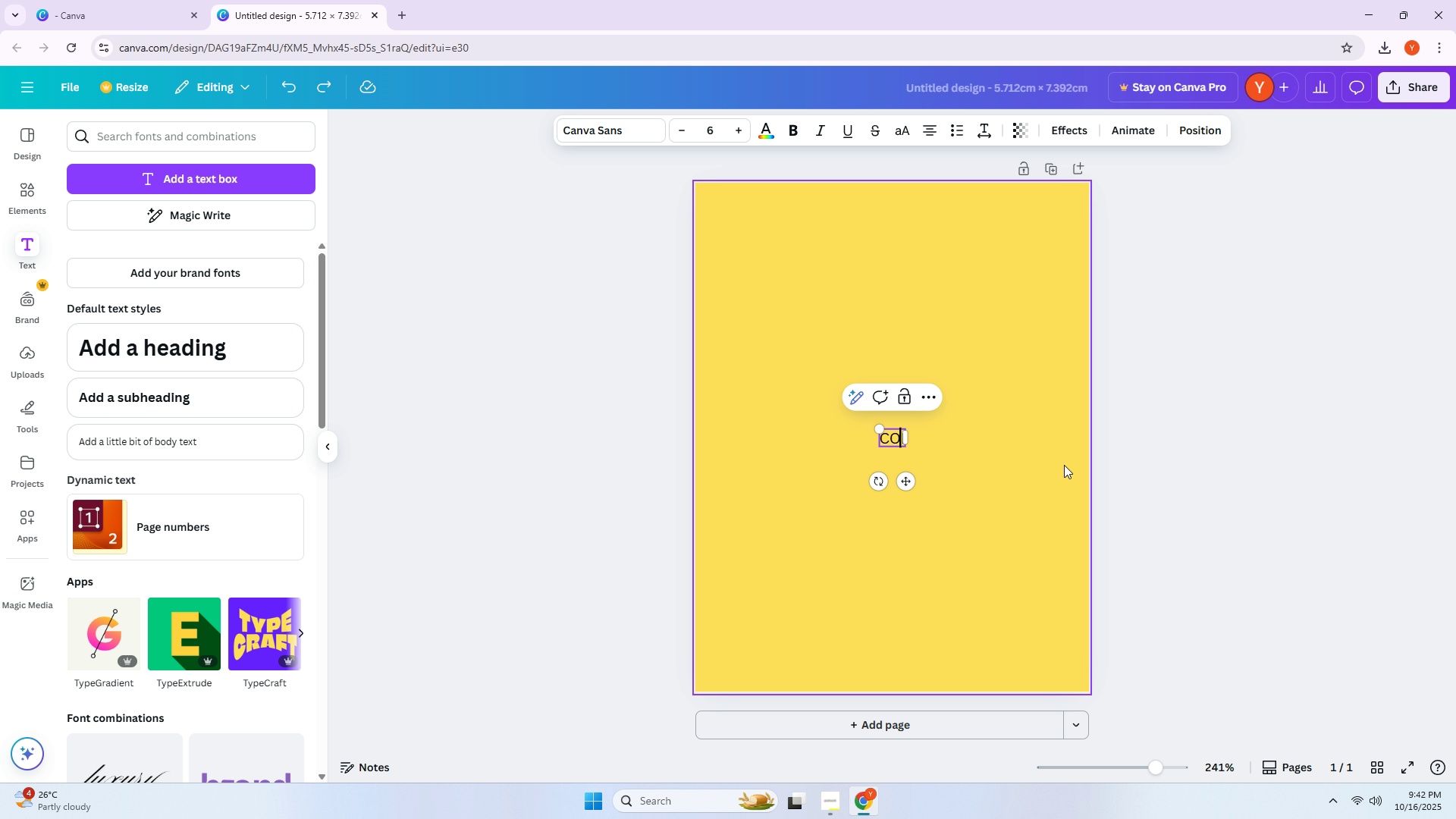 
type(UNSELING)
 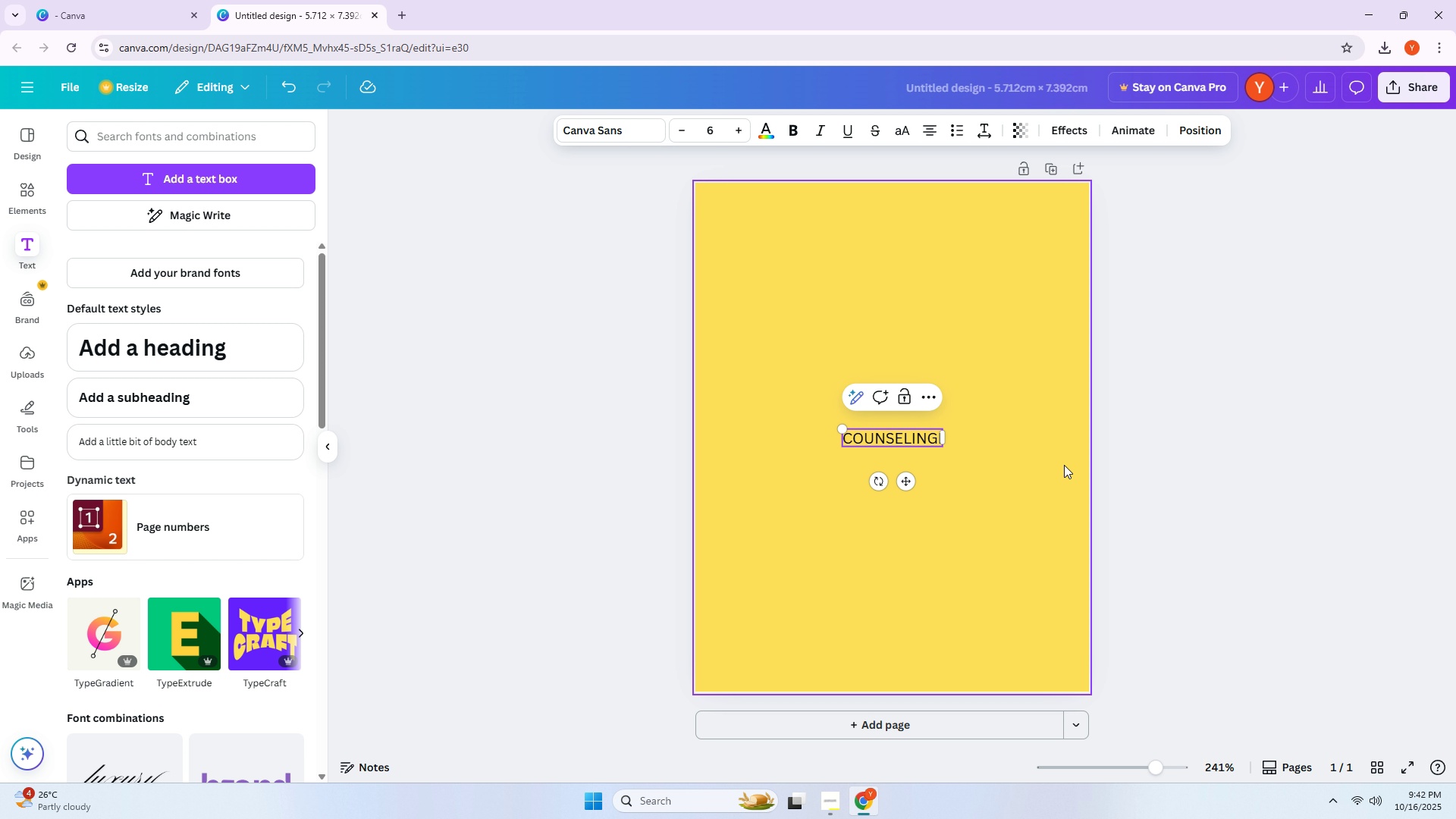 
left_click([1064, 465])
 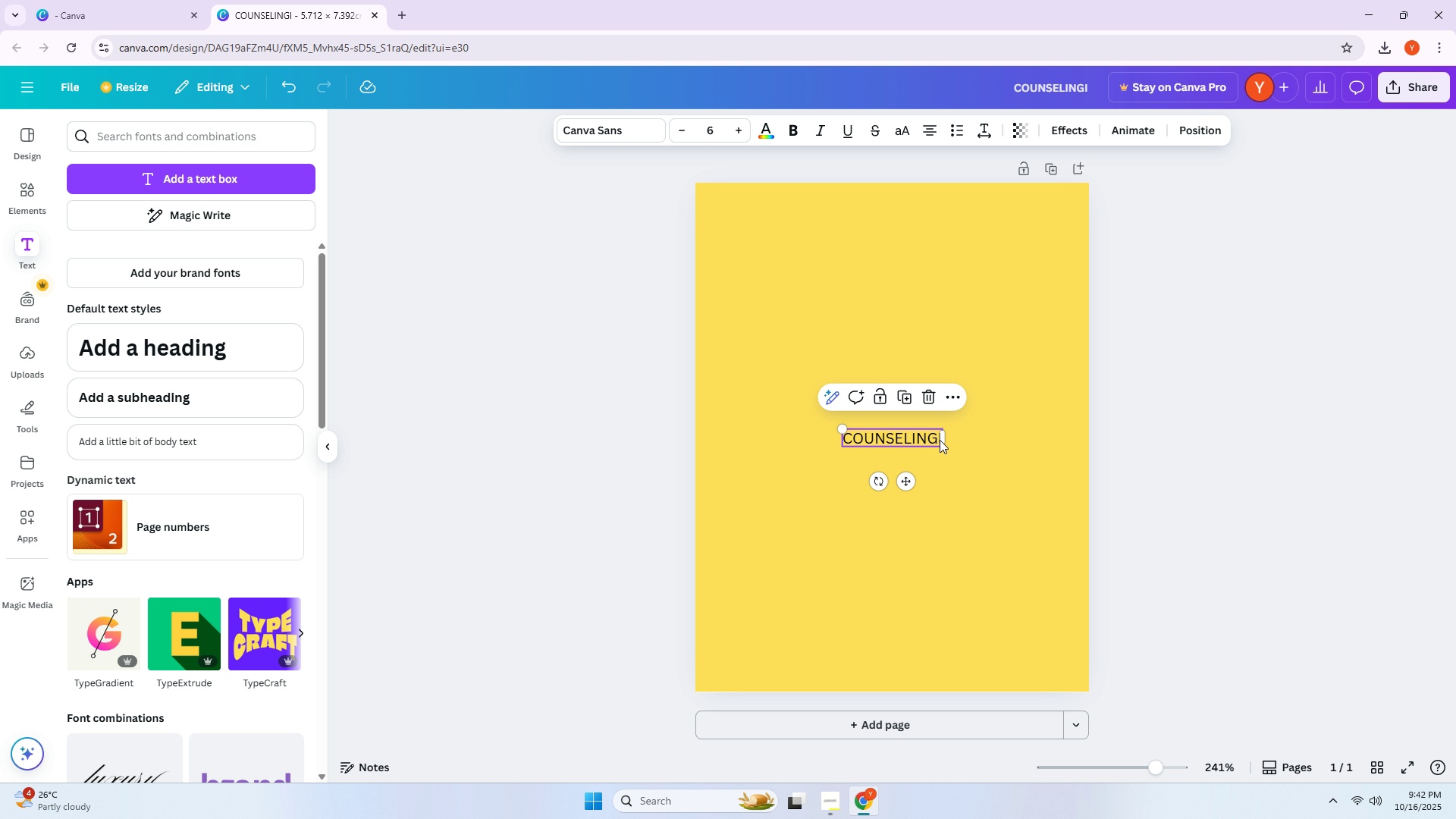 
double_click([940, 440])
 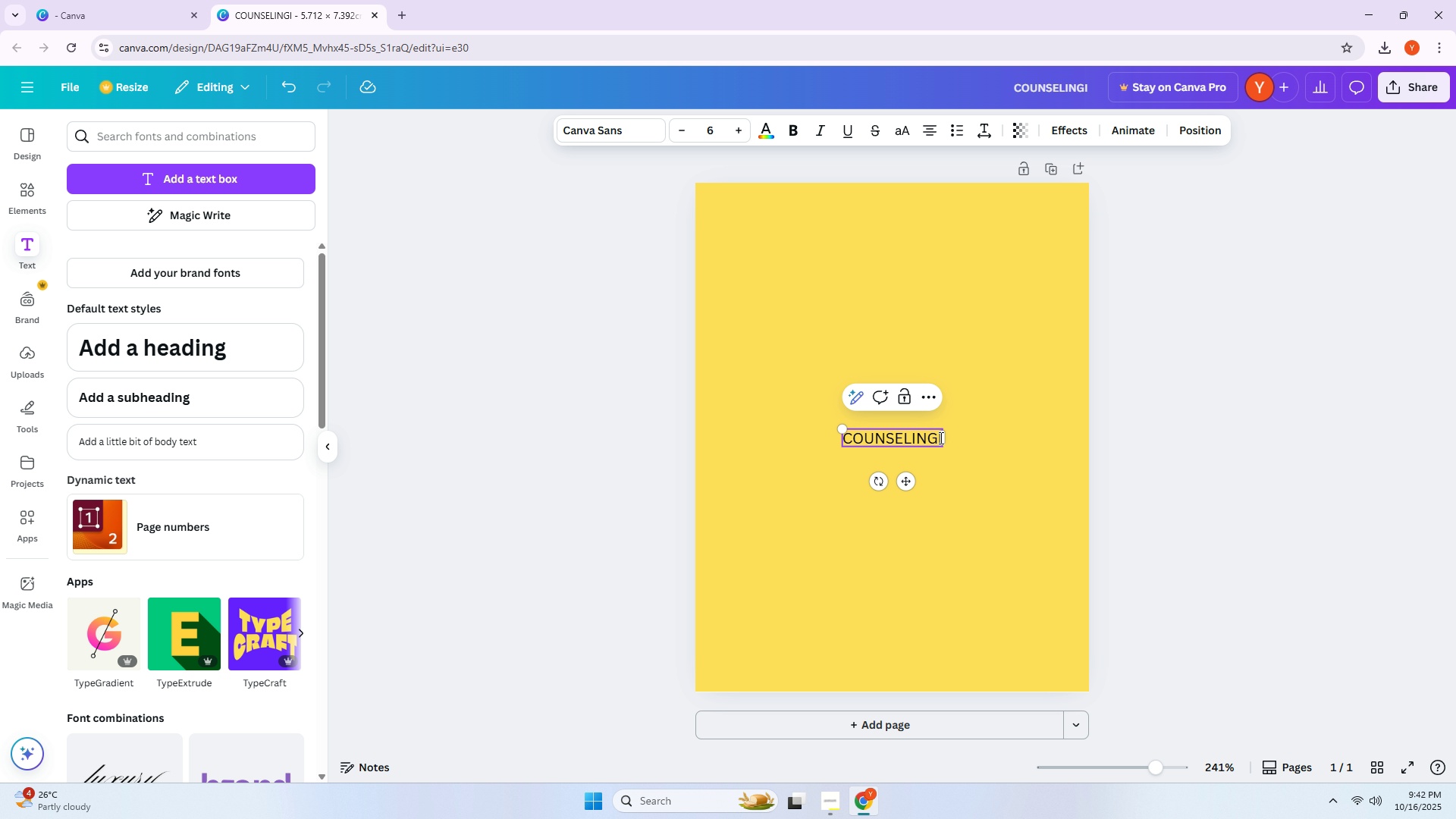 
key(ArrowRight)
 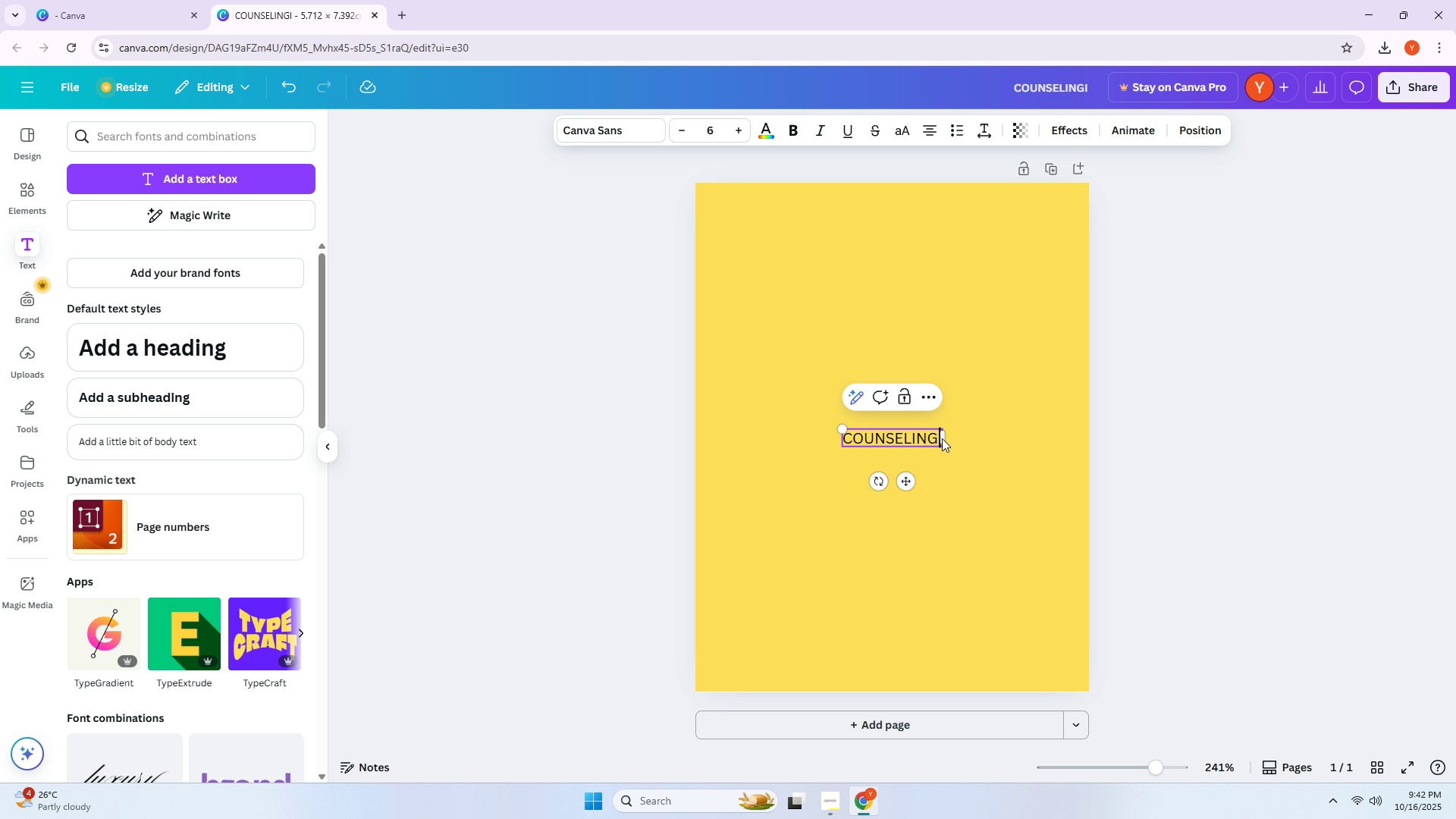 
key(Equal)
 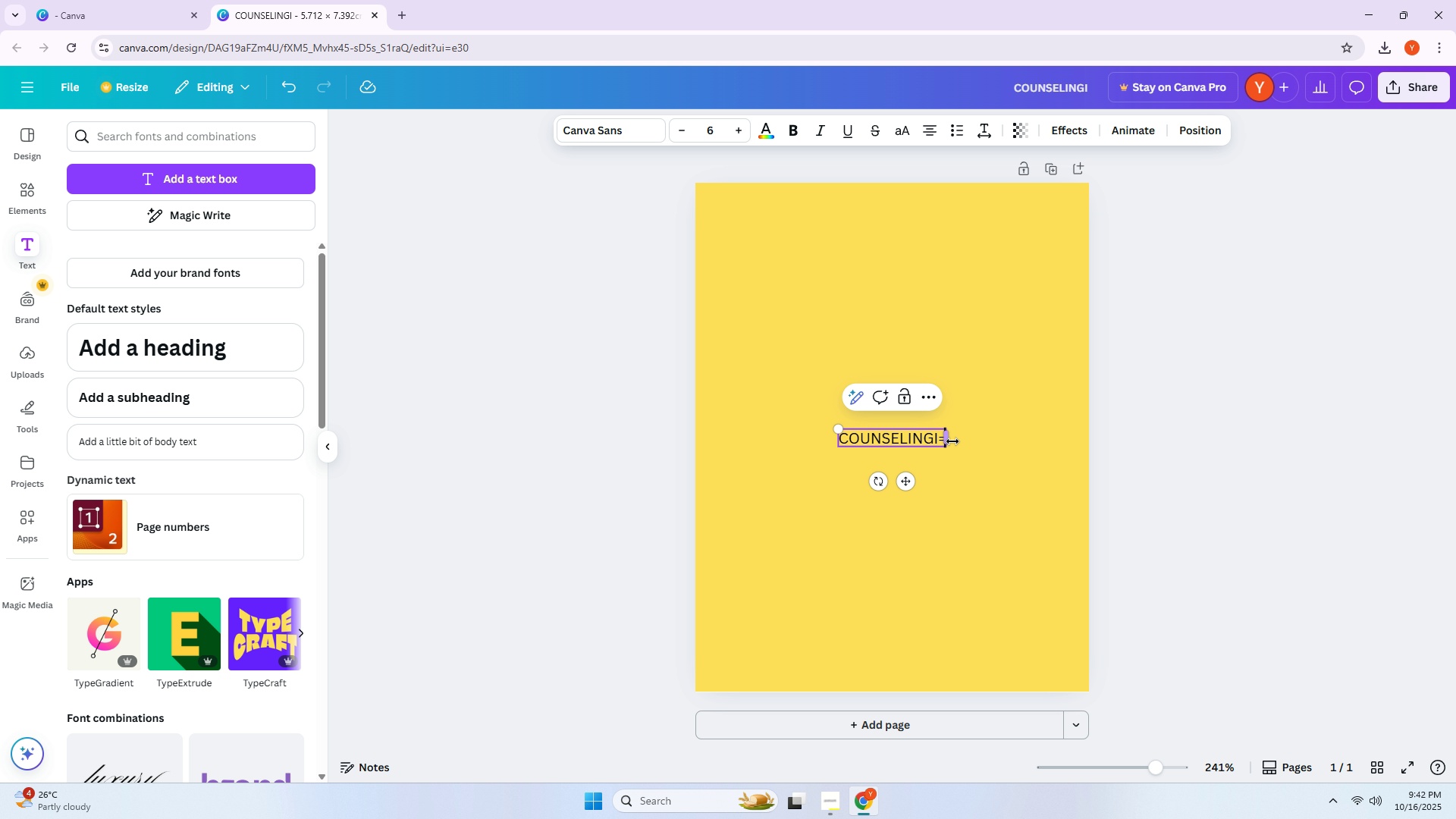 
key(Backspace)
 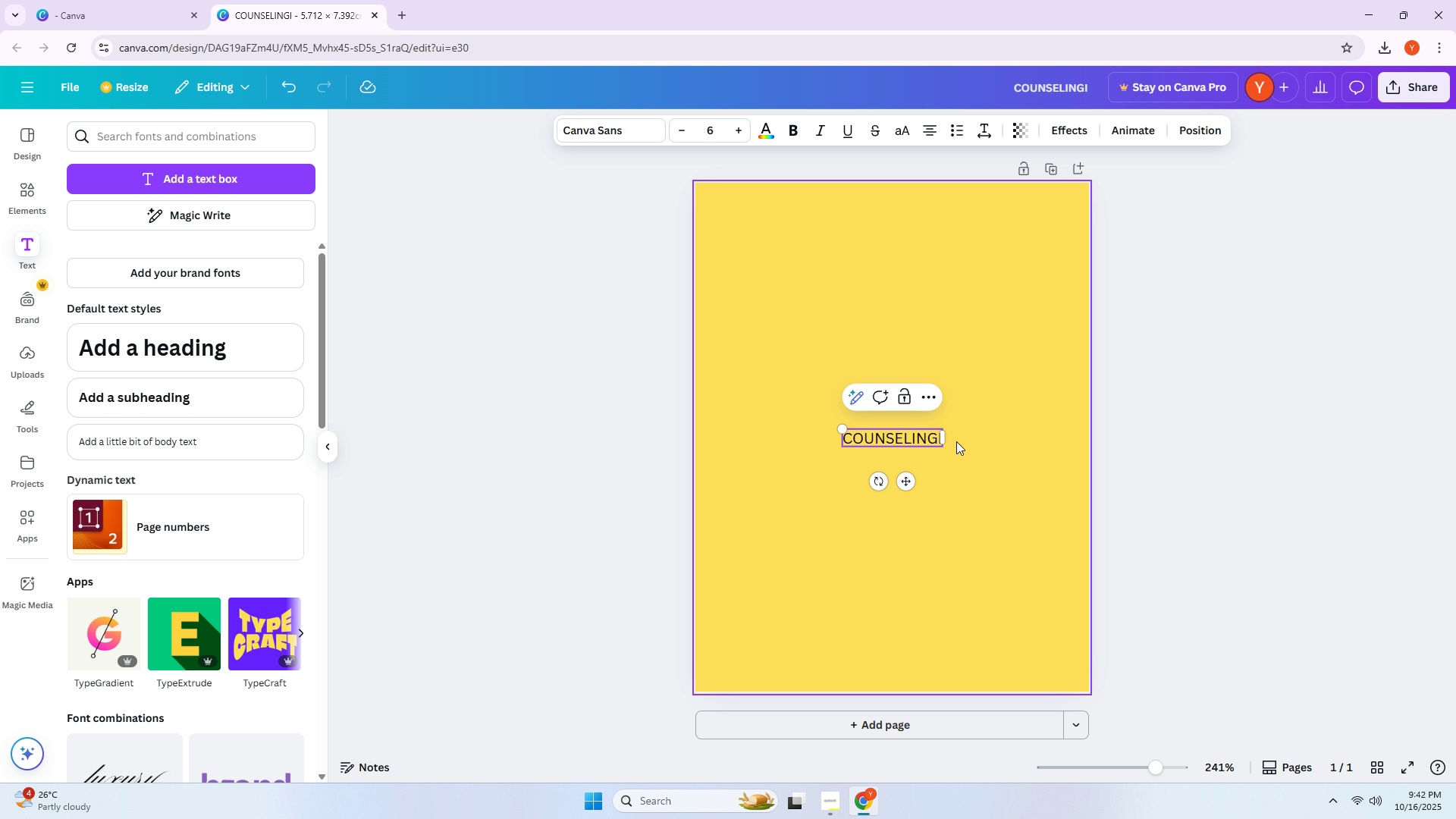 
key(Backspace)
 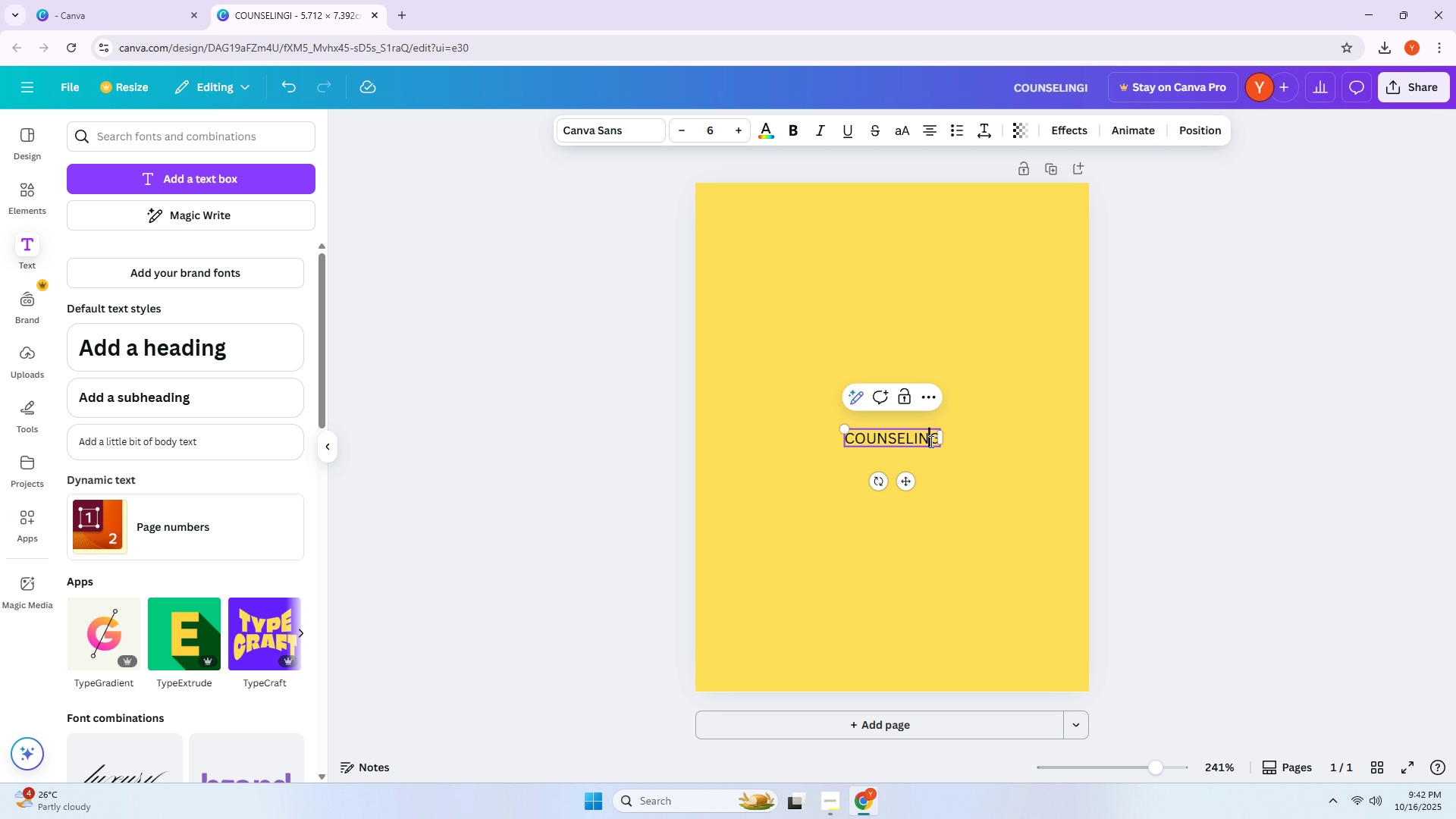 
double_click([930, 441])
 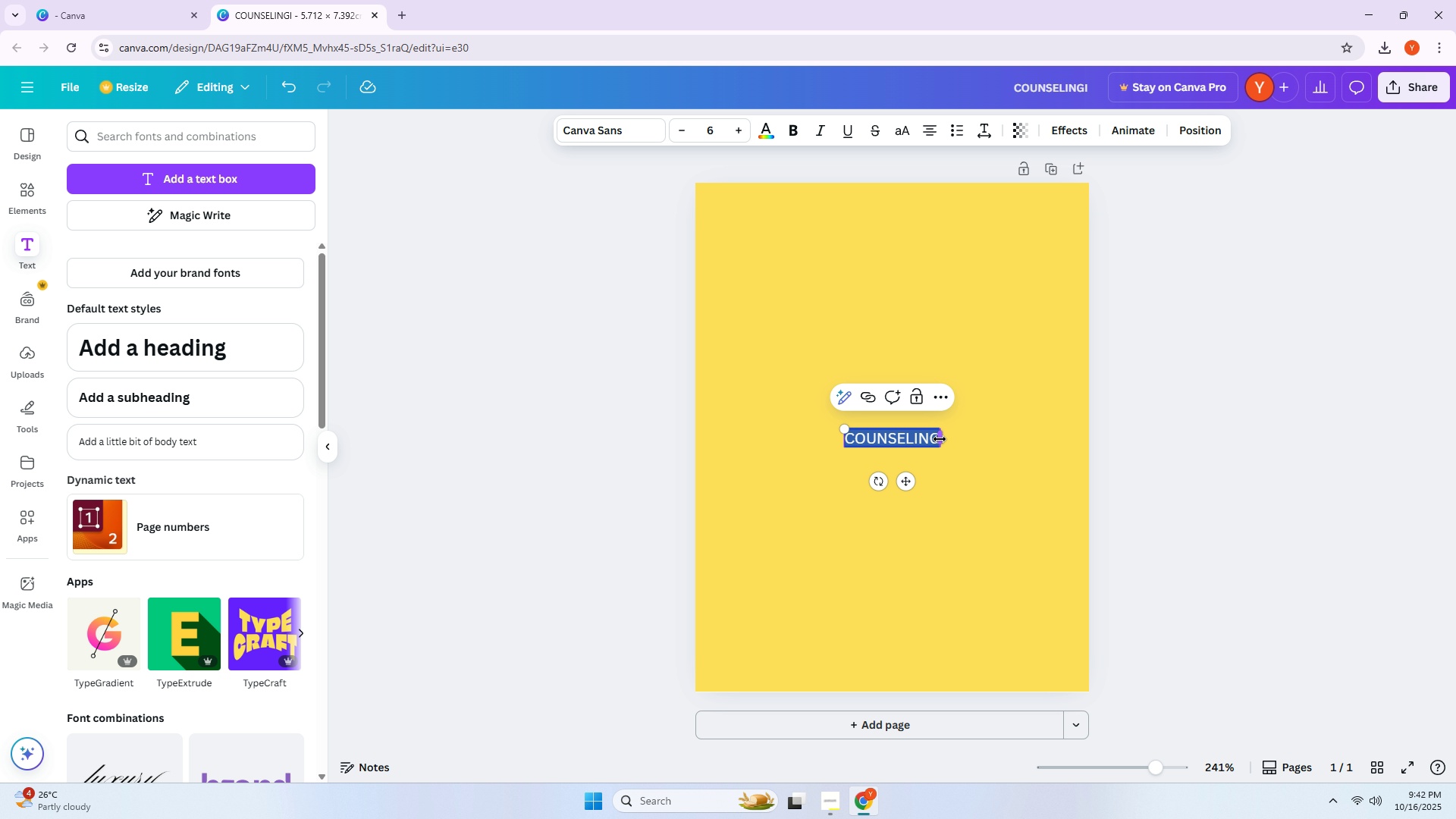 
triple_click([940, 439])
 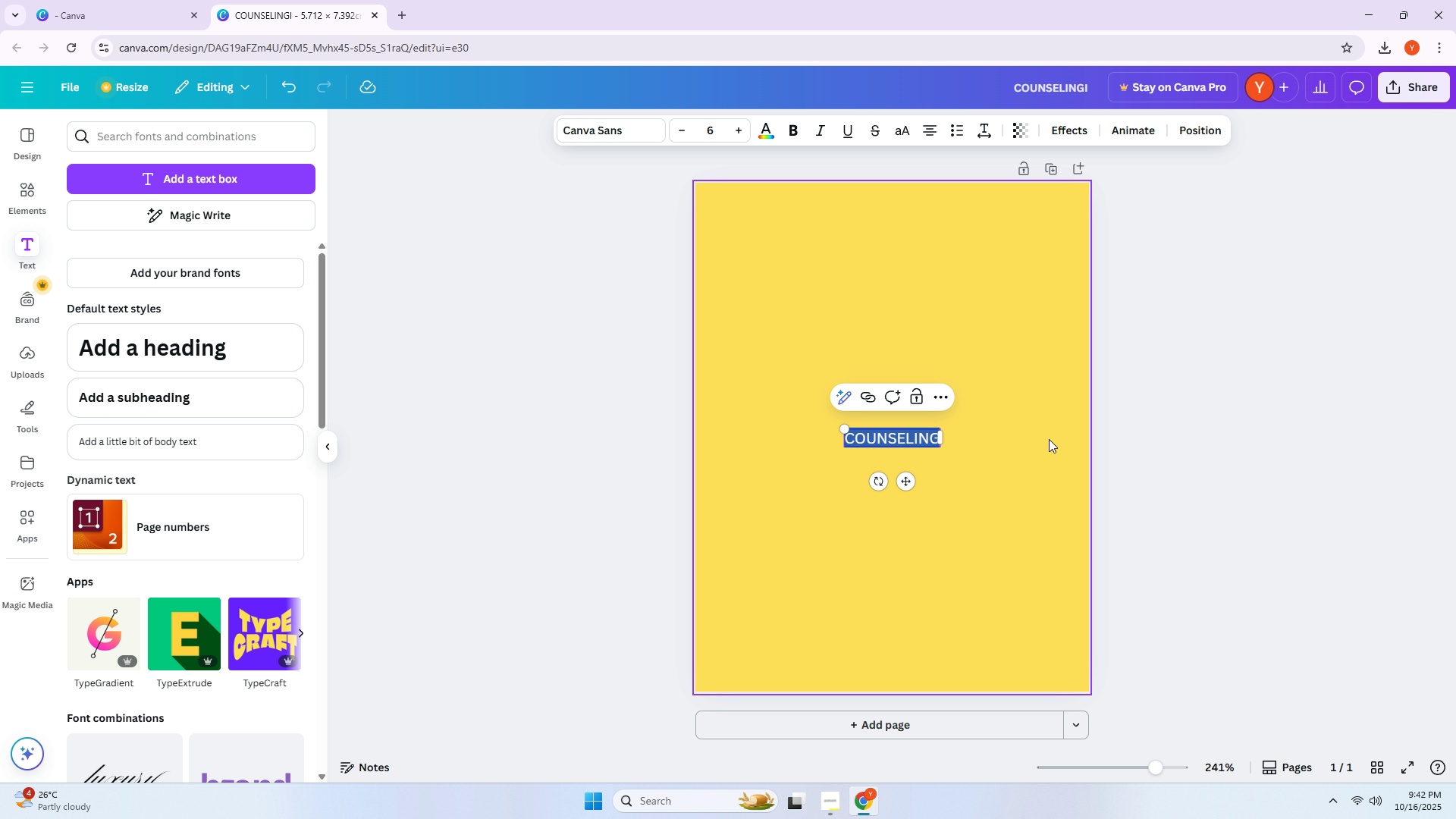 
key(ArrowRight)
 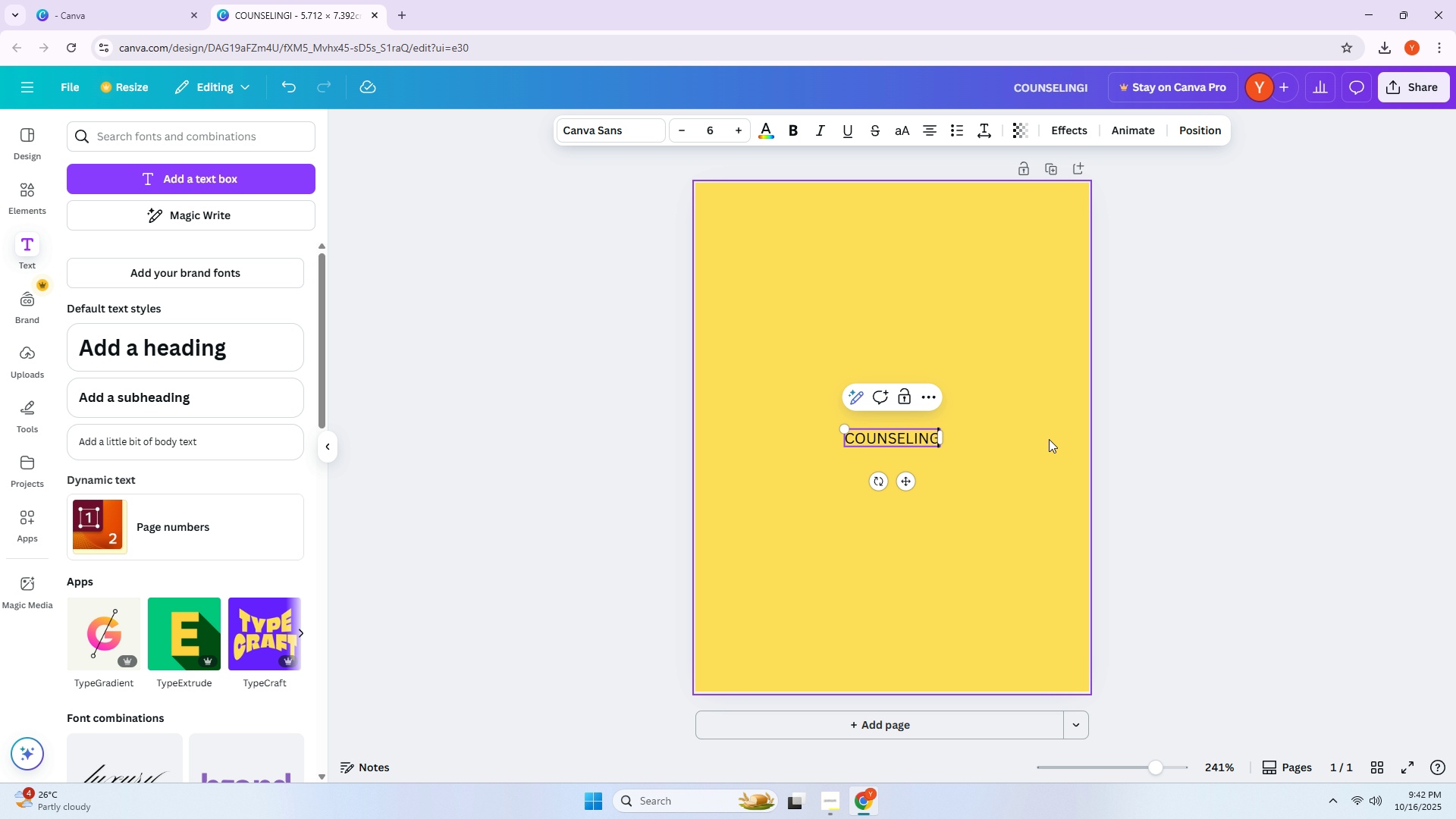 
key(ArrowRight)
 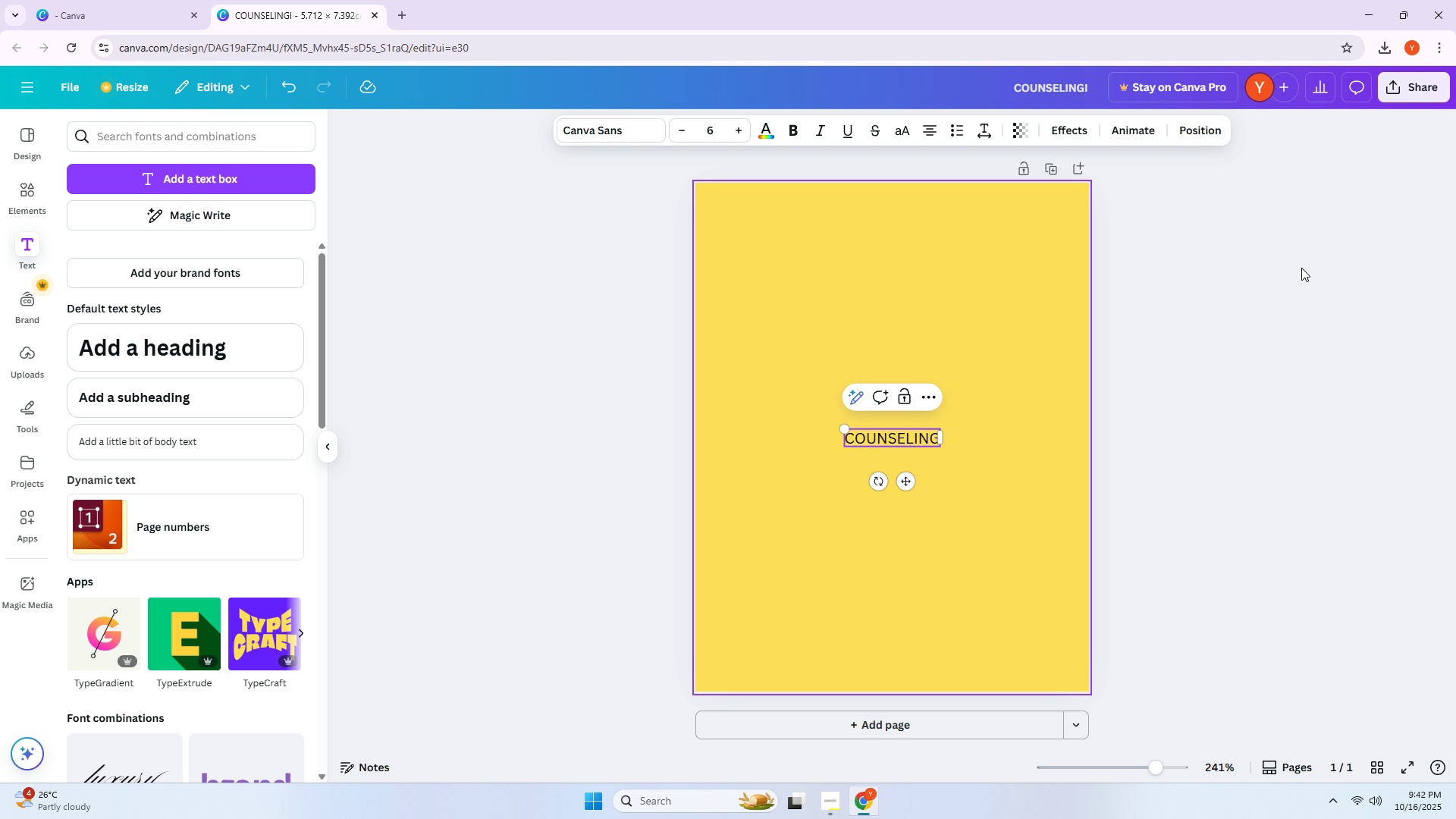 
left_click([1407, 81])
 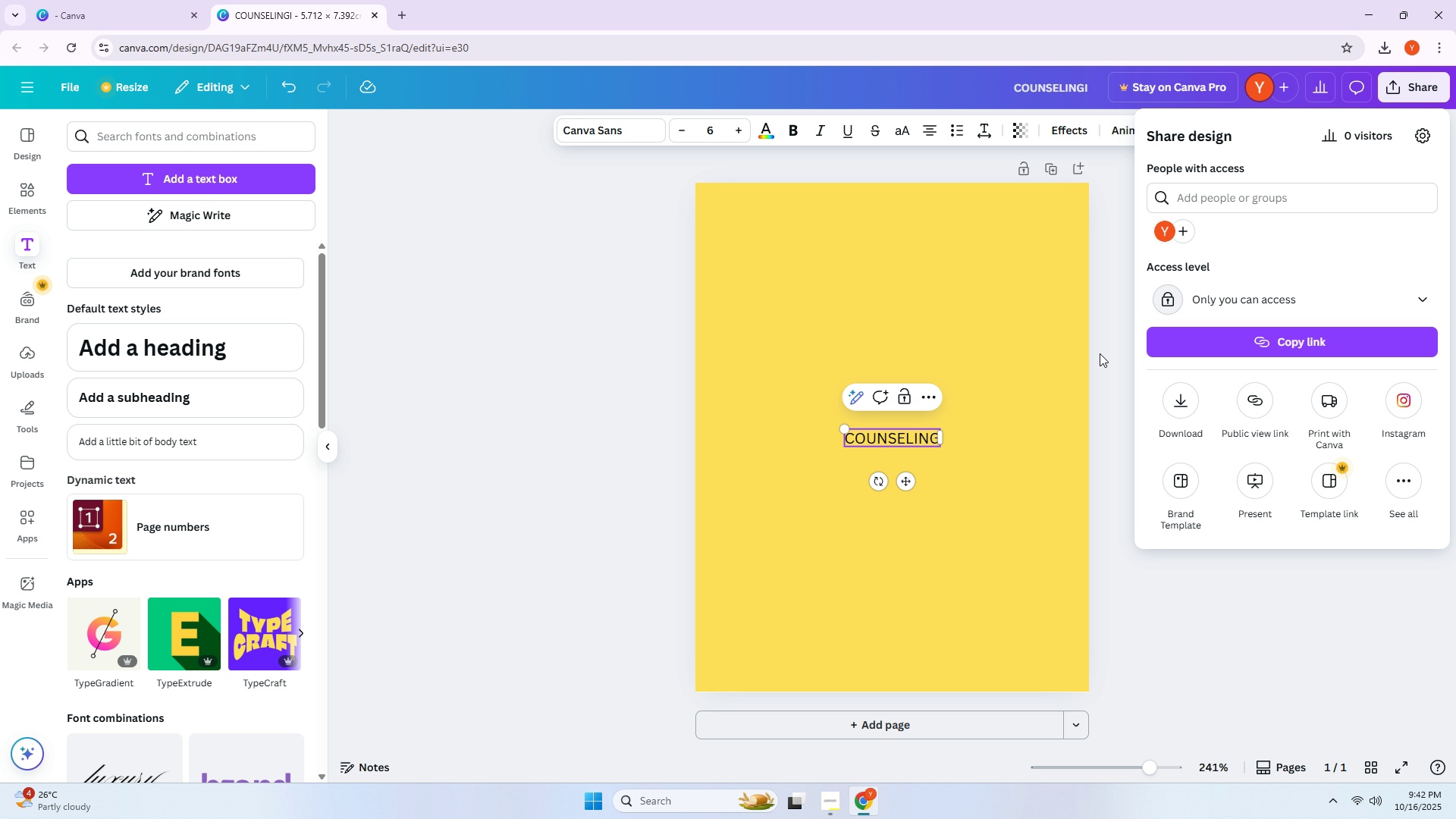 
left_click([1096, 352])
 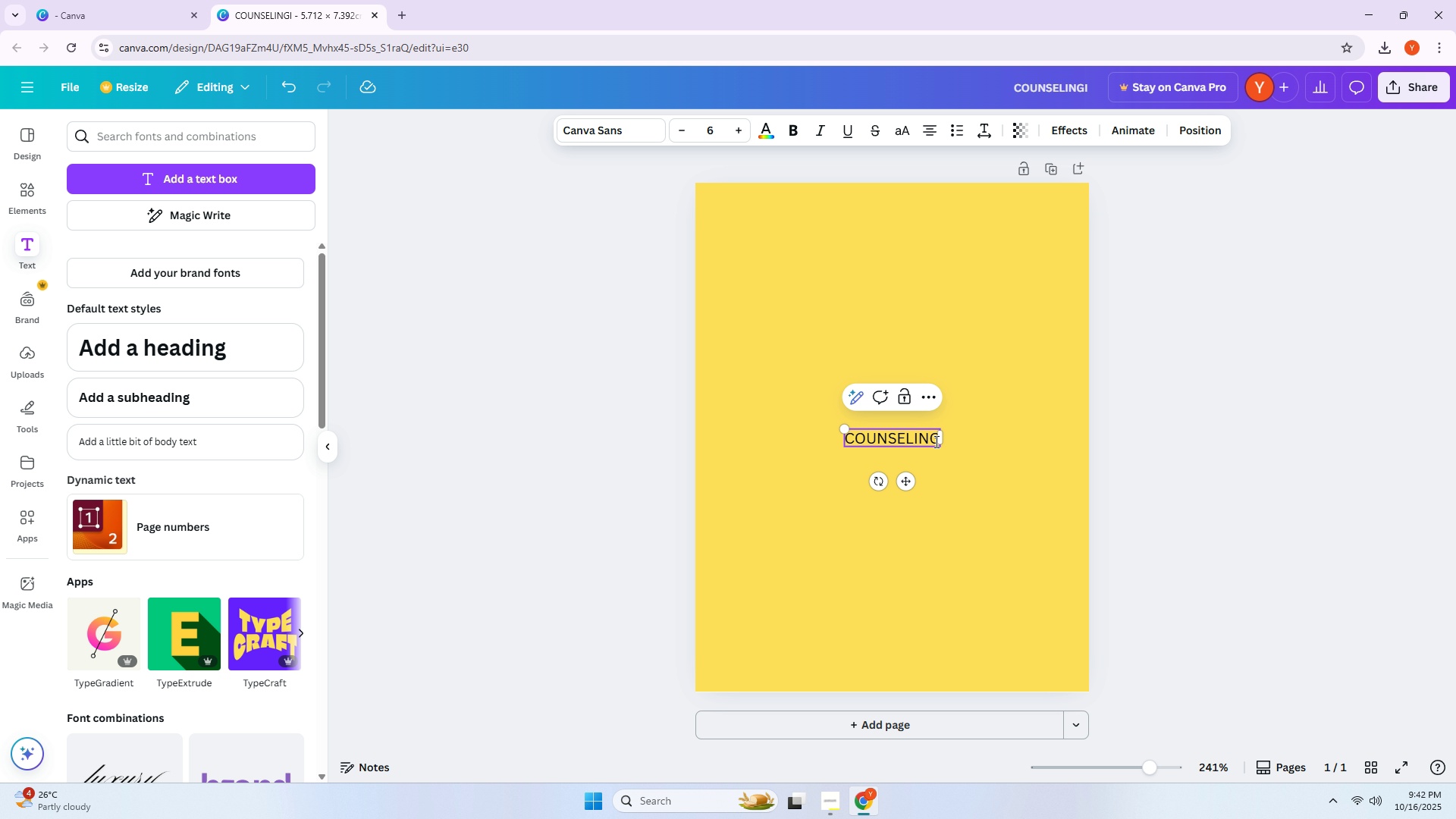 
left_click([935, 441])
 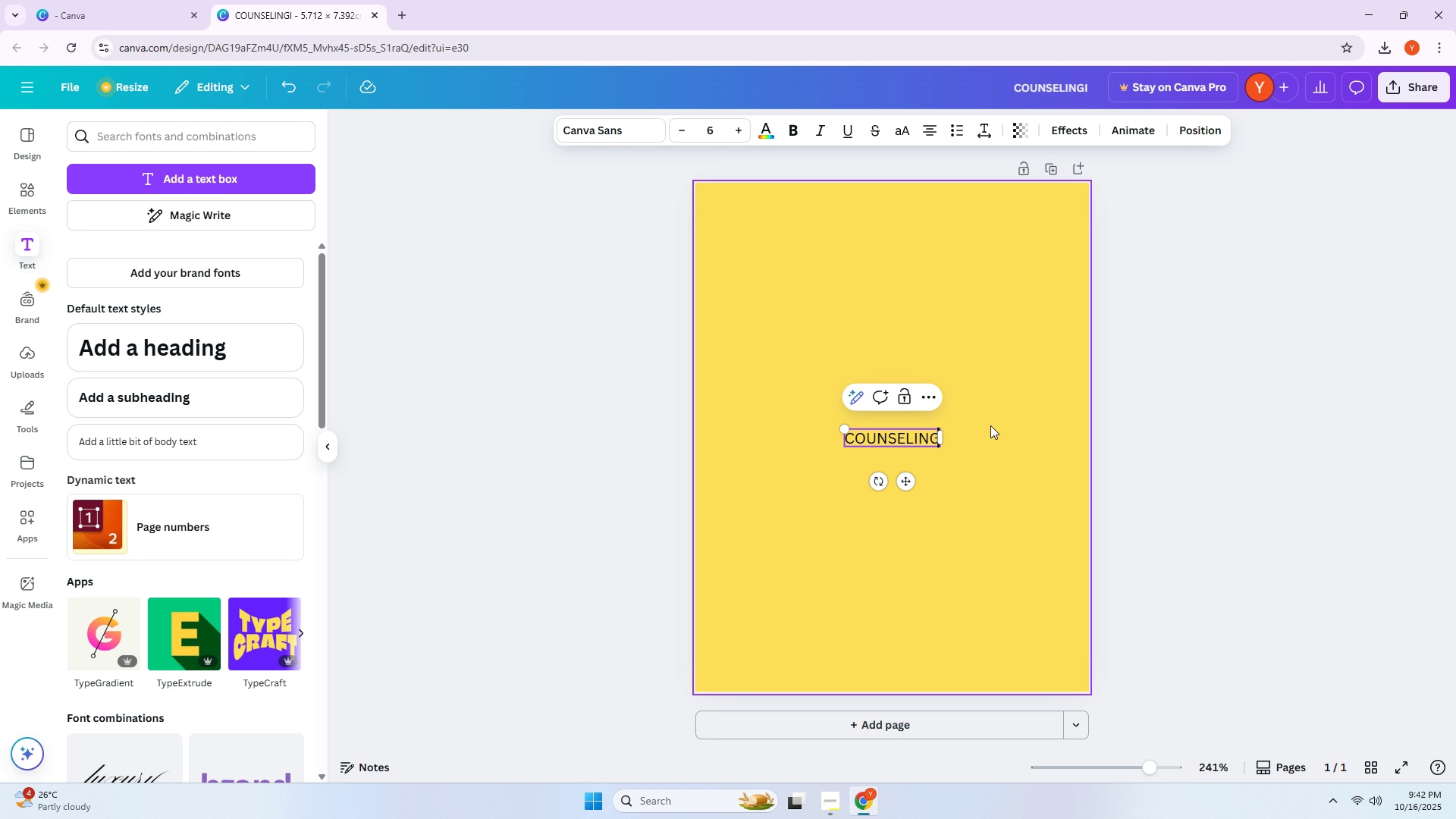 
key(Enter)
 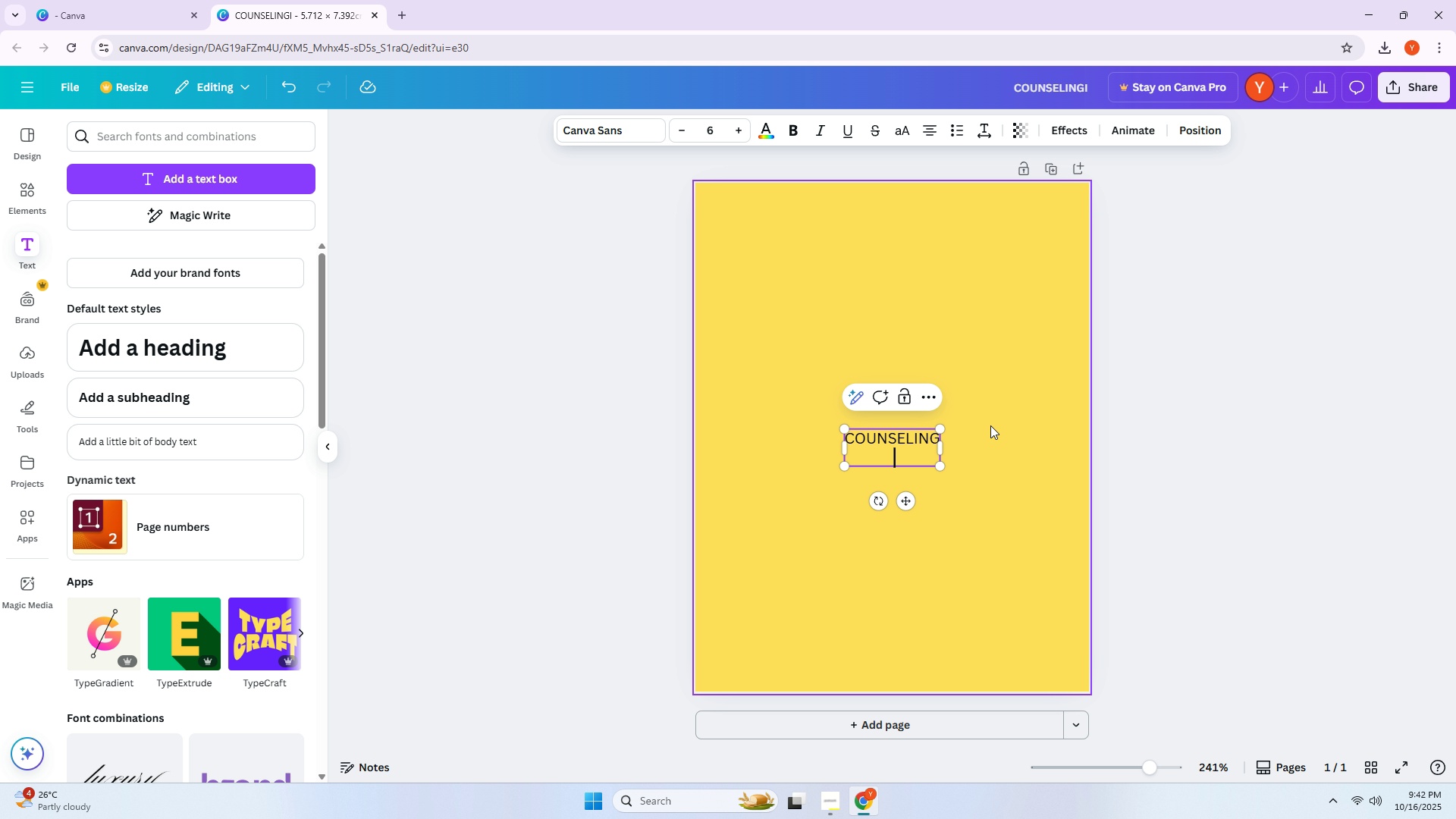 
type(SERVICES)
 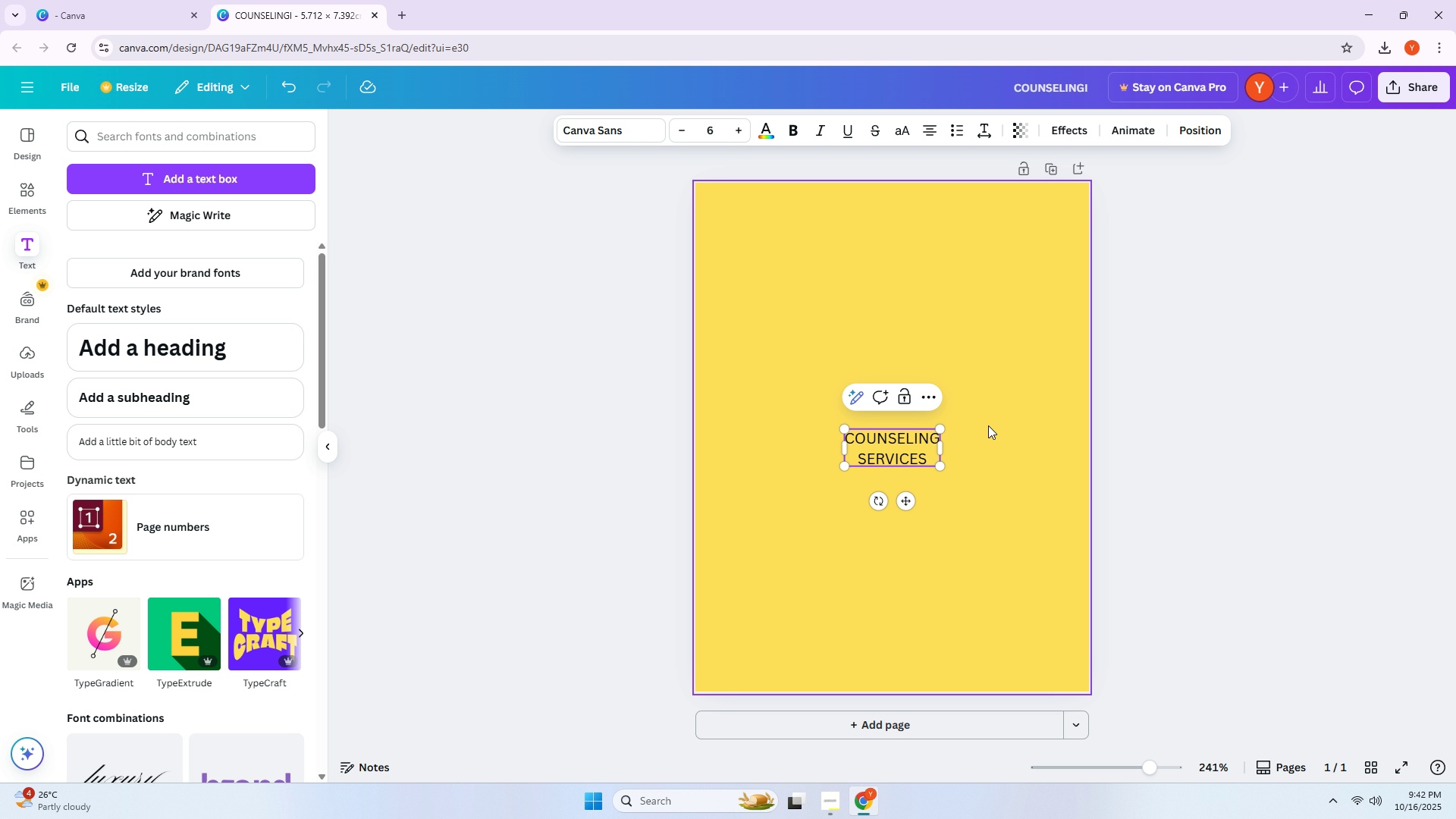 
left_click([980, 521])
 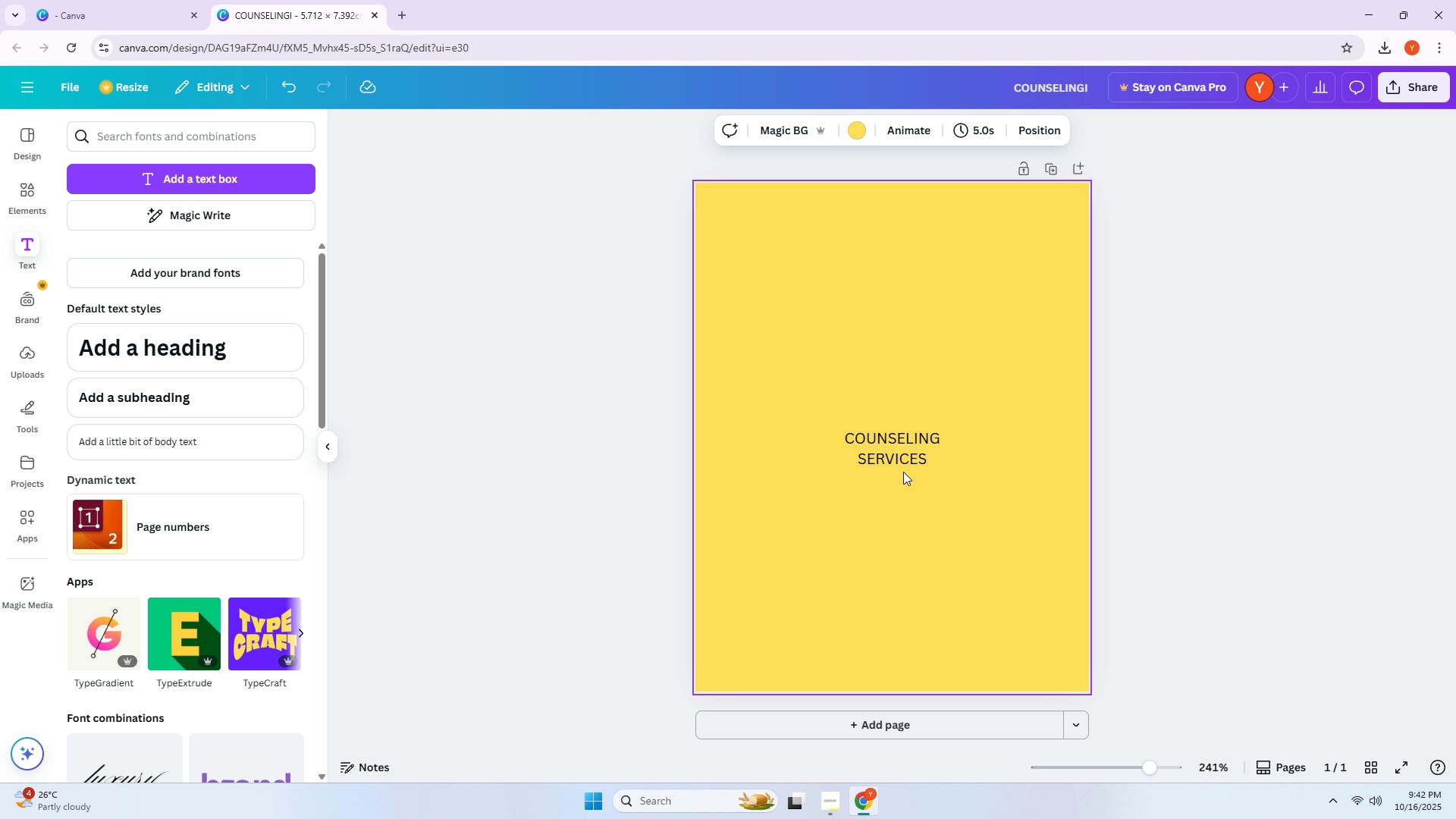 
left_click_drag(start_coordinate=[901, 463], to_coordinate=[812, 269])
 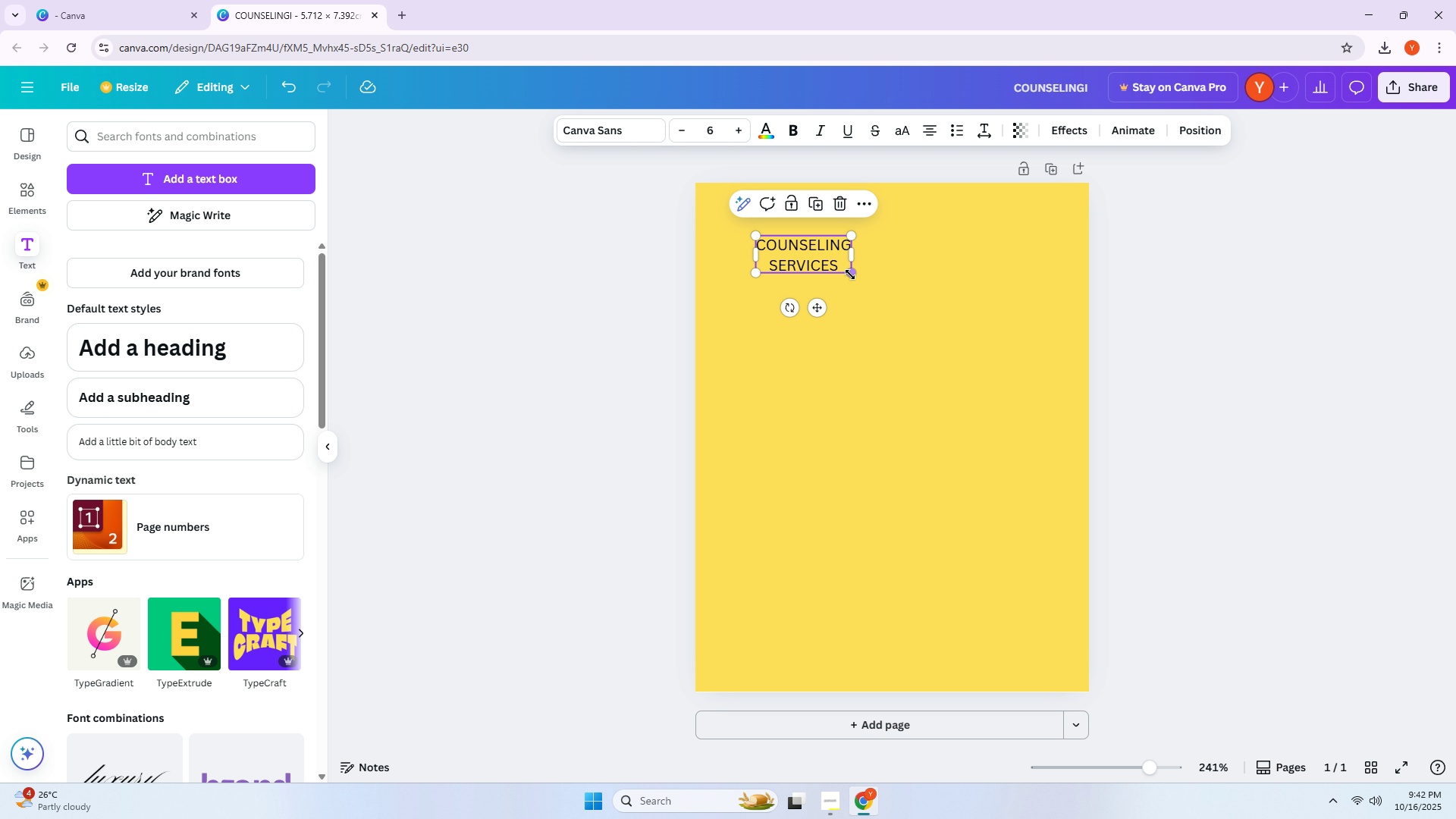 
left_click_drag(start_coordinate=[850, 273], to_coordinate=[1008, 394])
 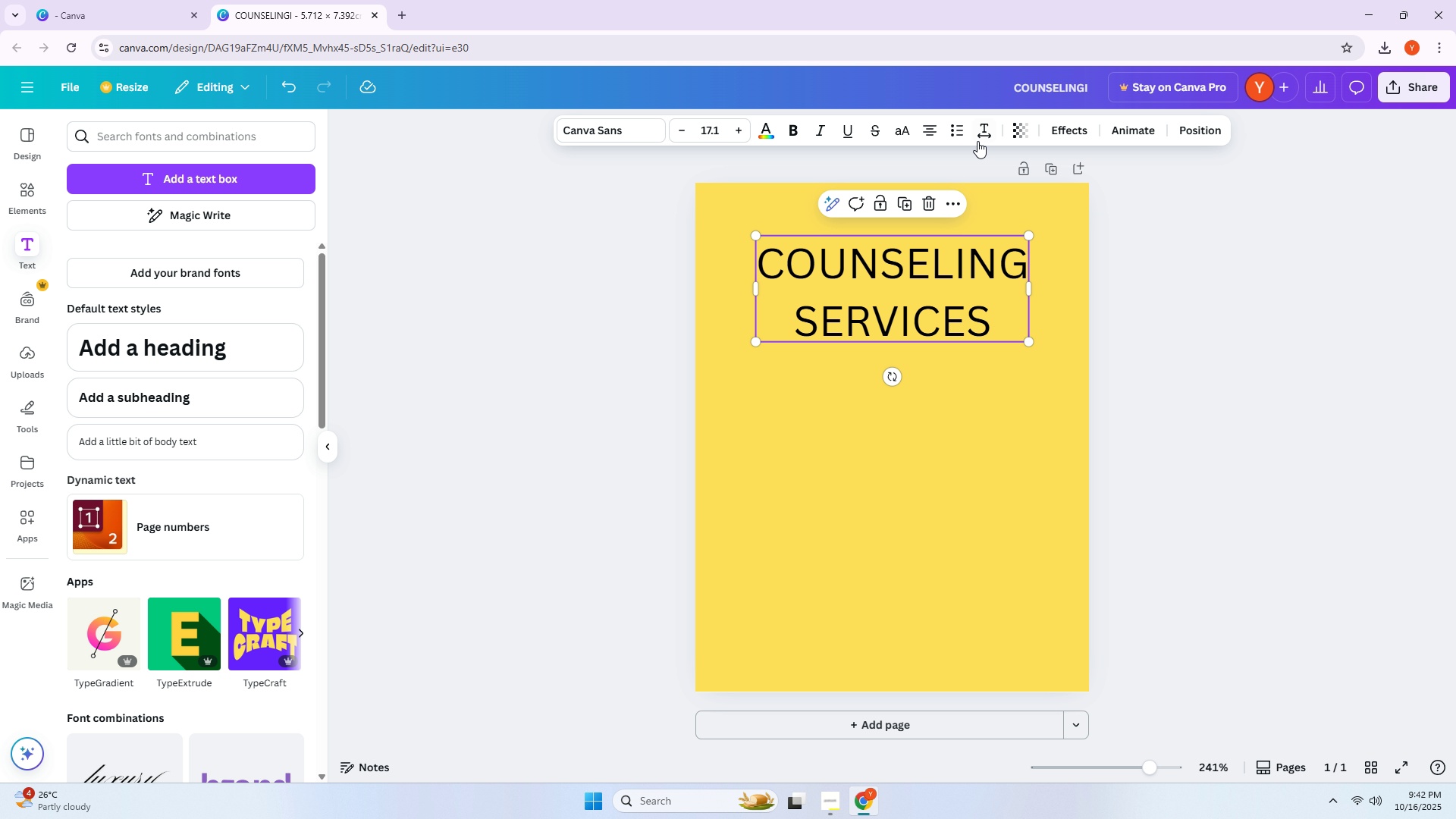 
left_click([985, 138])
 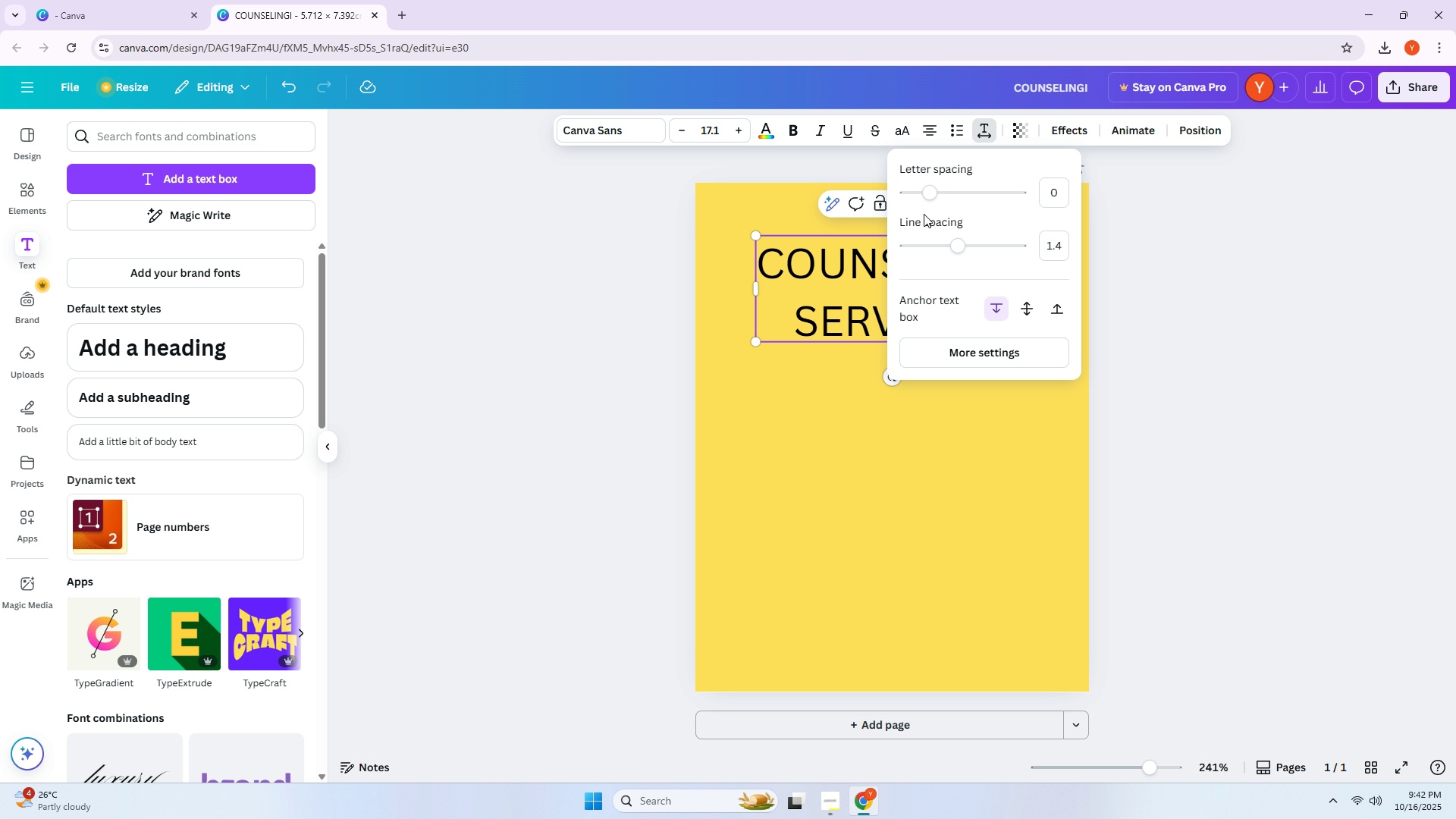 
left_click_drag(start_coordinate=[929, 199], to_coordinate=[933, 199])
 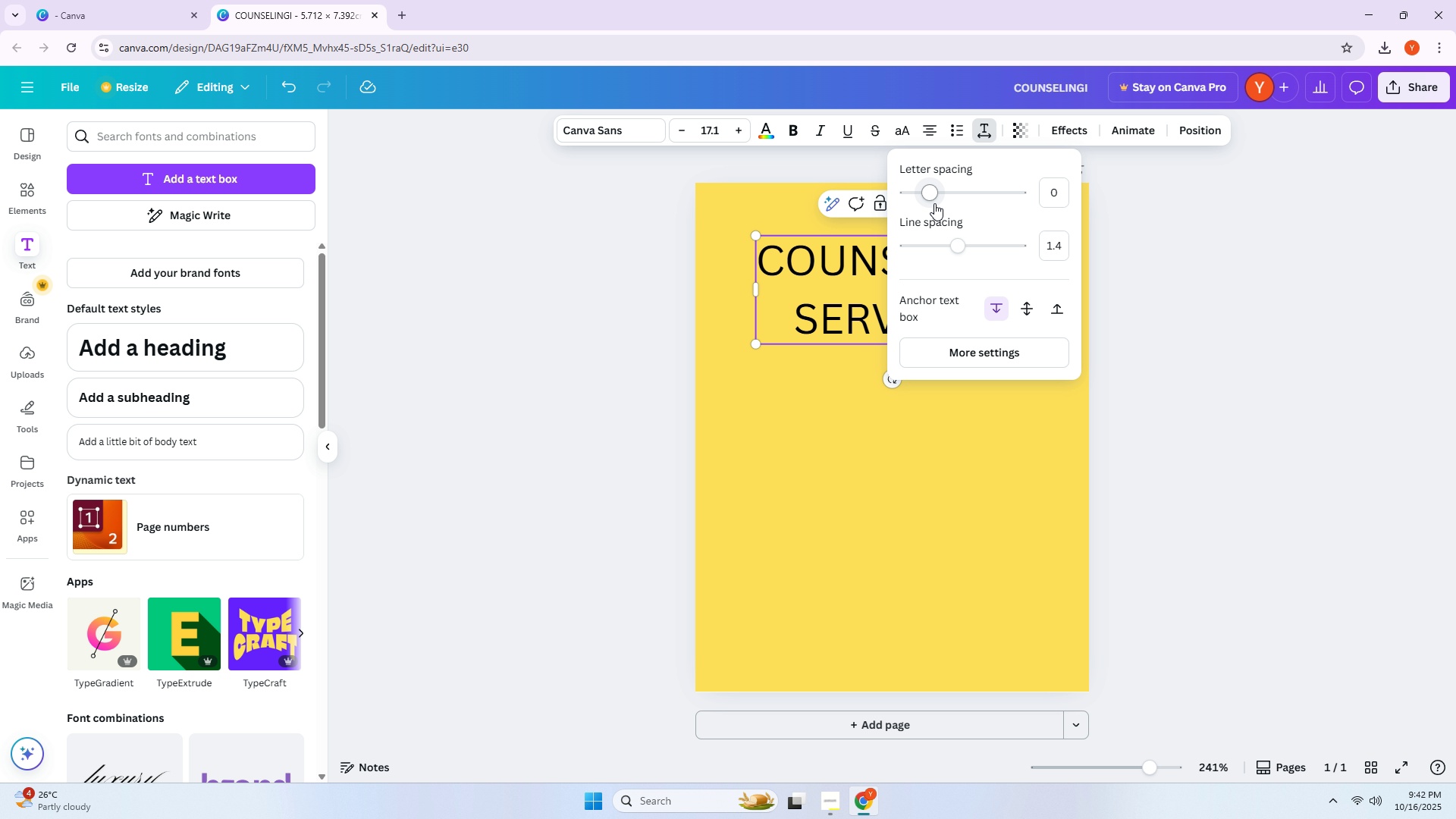 
key(Control+Z)
 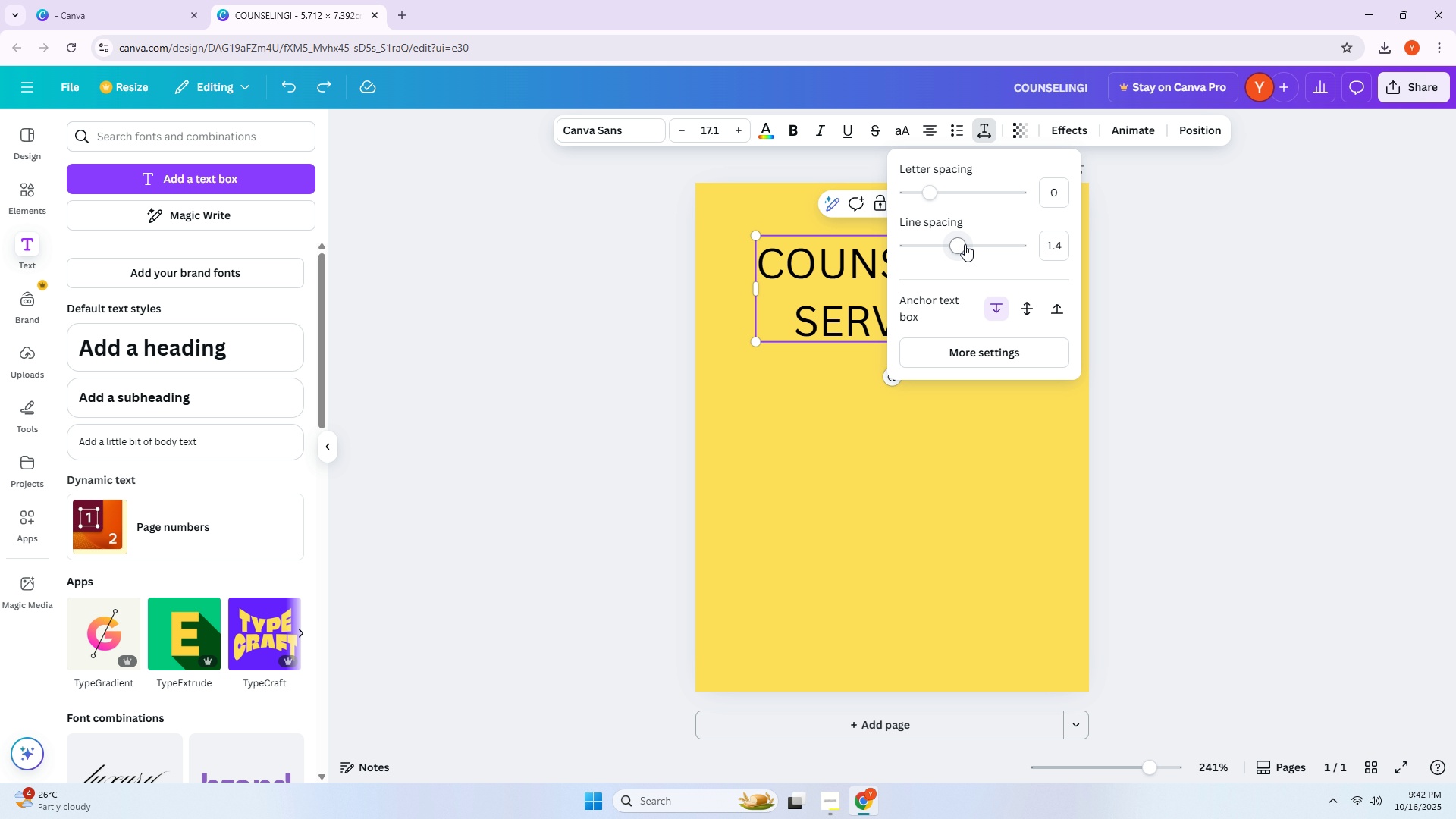 
left_click_drag(start_coordinate=[965, 244], to_coordinate=[937, 247])
 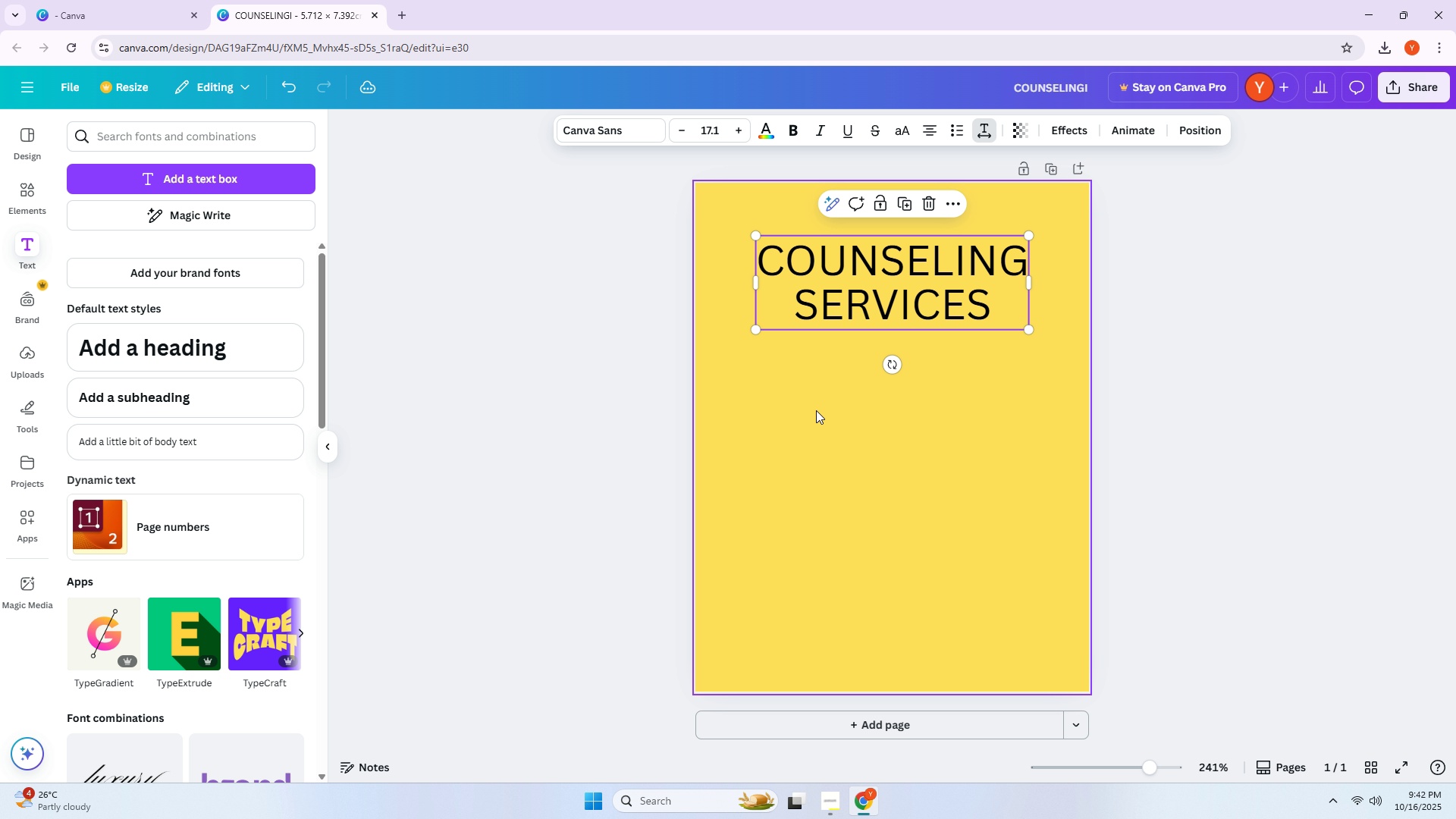 
left_click([816, 410])
 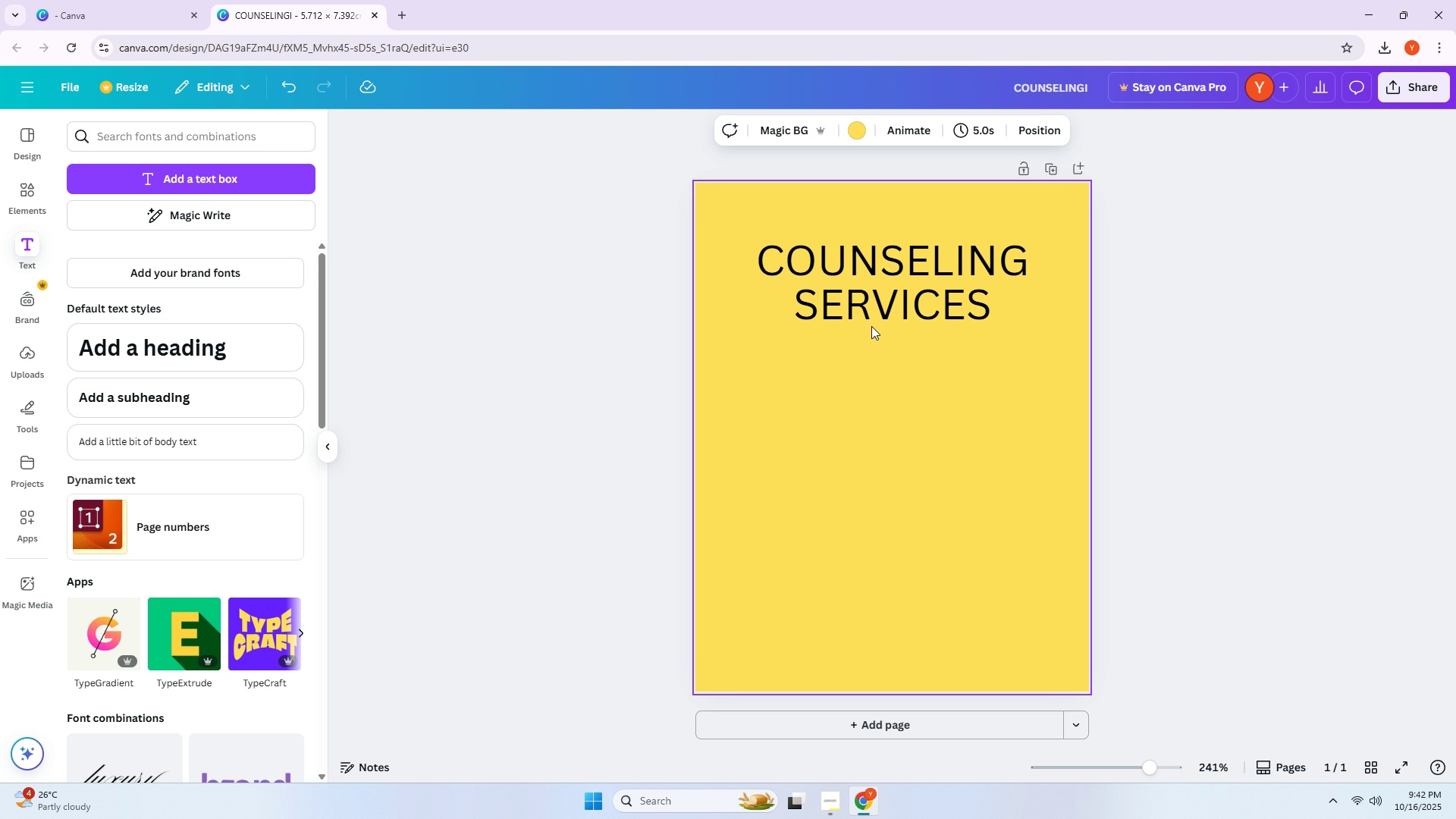 
left_click_drag(start_coordinate=[901, 300], to_coordinate=[891, 295])
 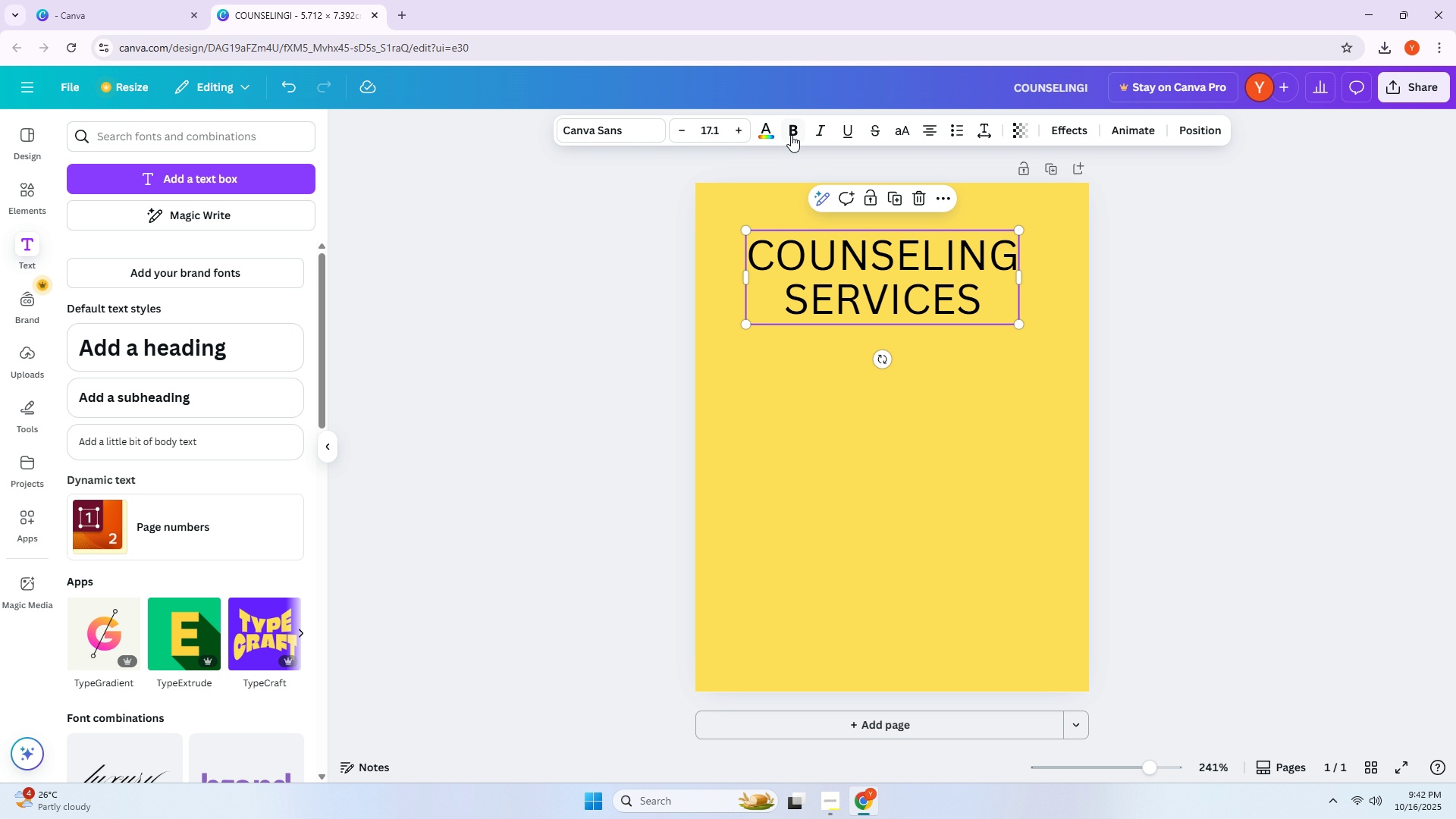 
left_click([791, 134])
 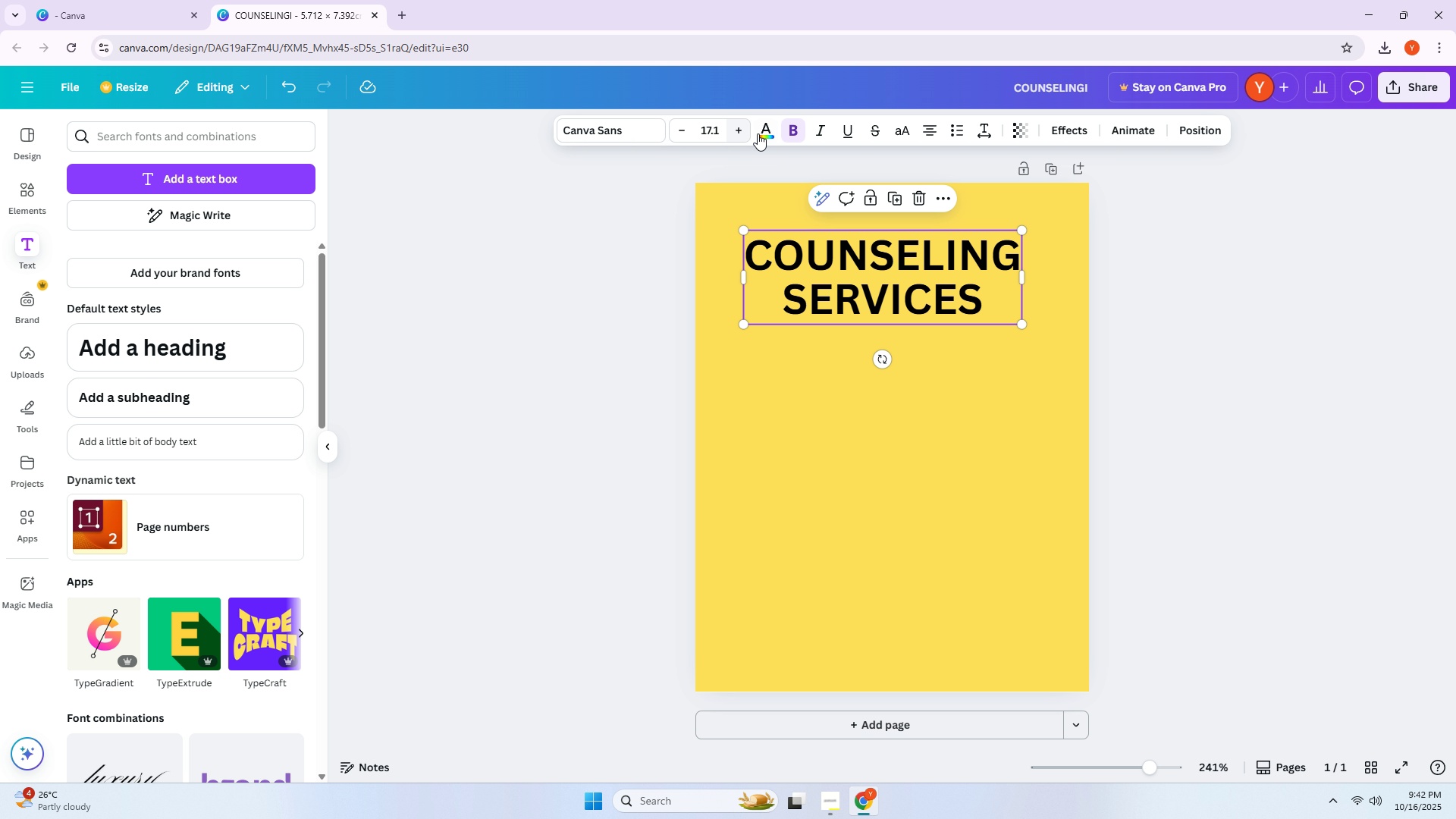 
left_click([762, 131])
 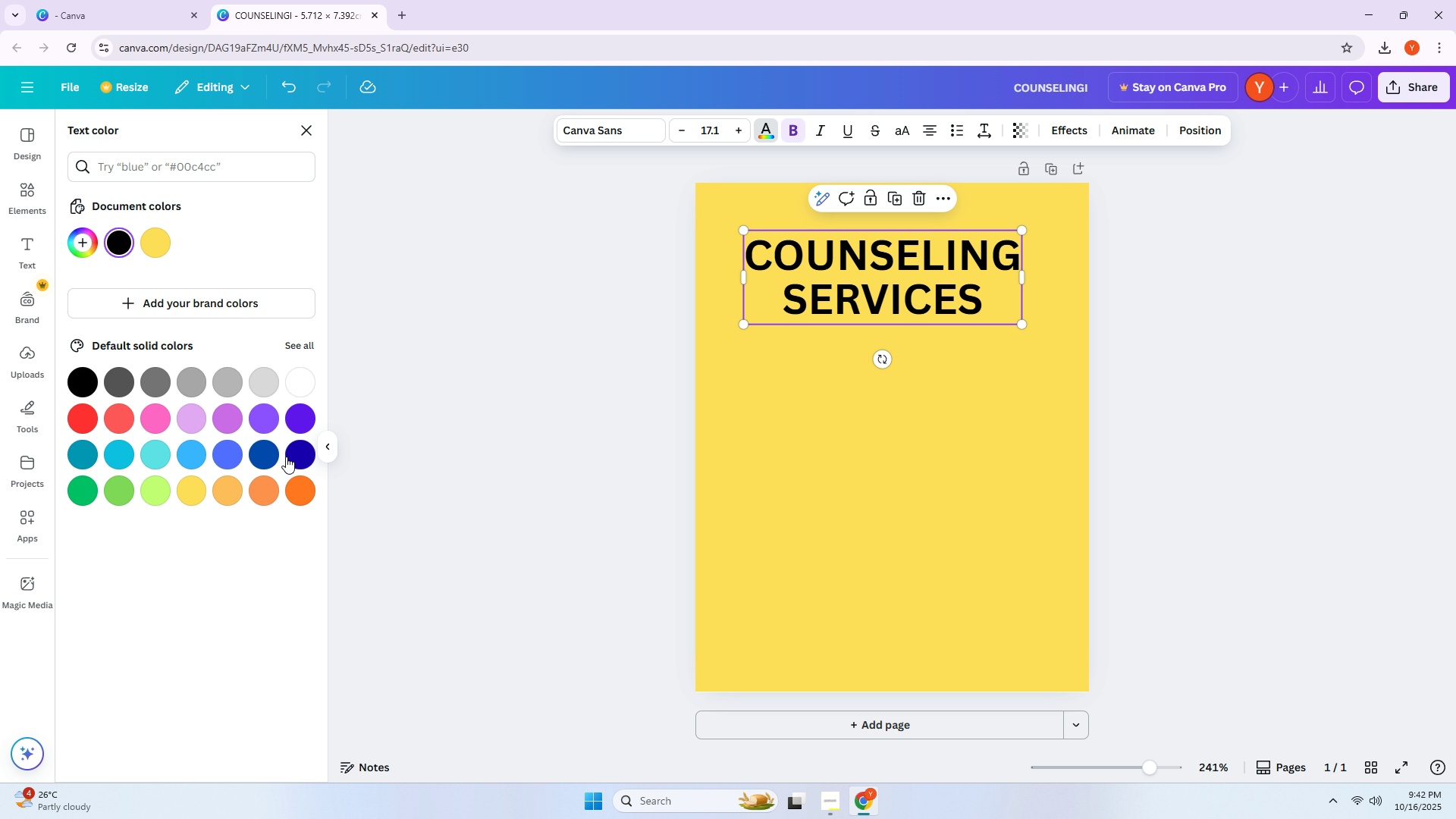 
left_click([300, 459])
 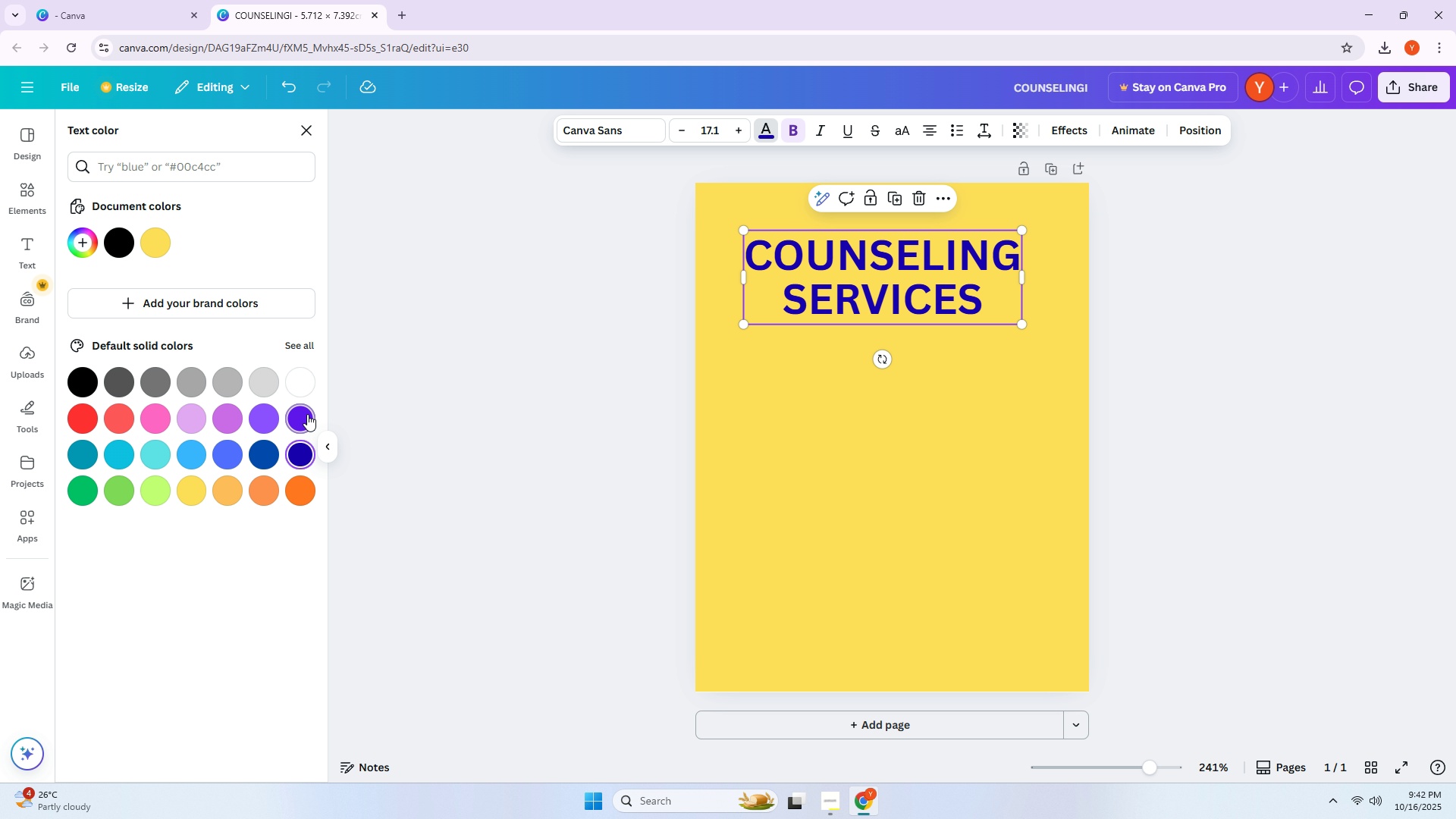 
double_click([327, 438])
 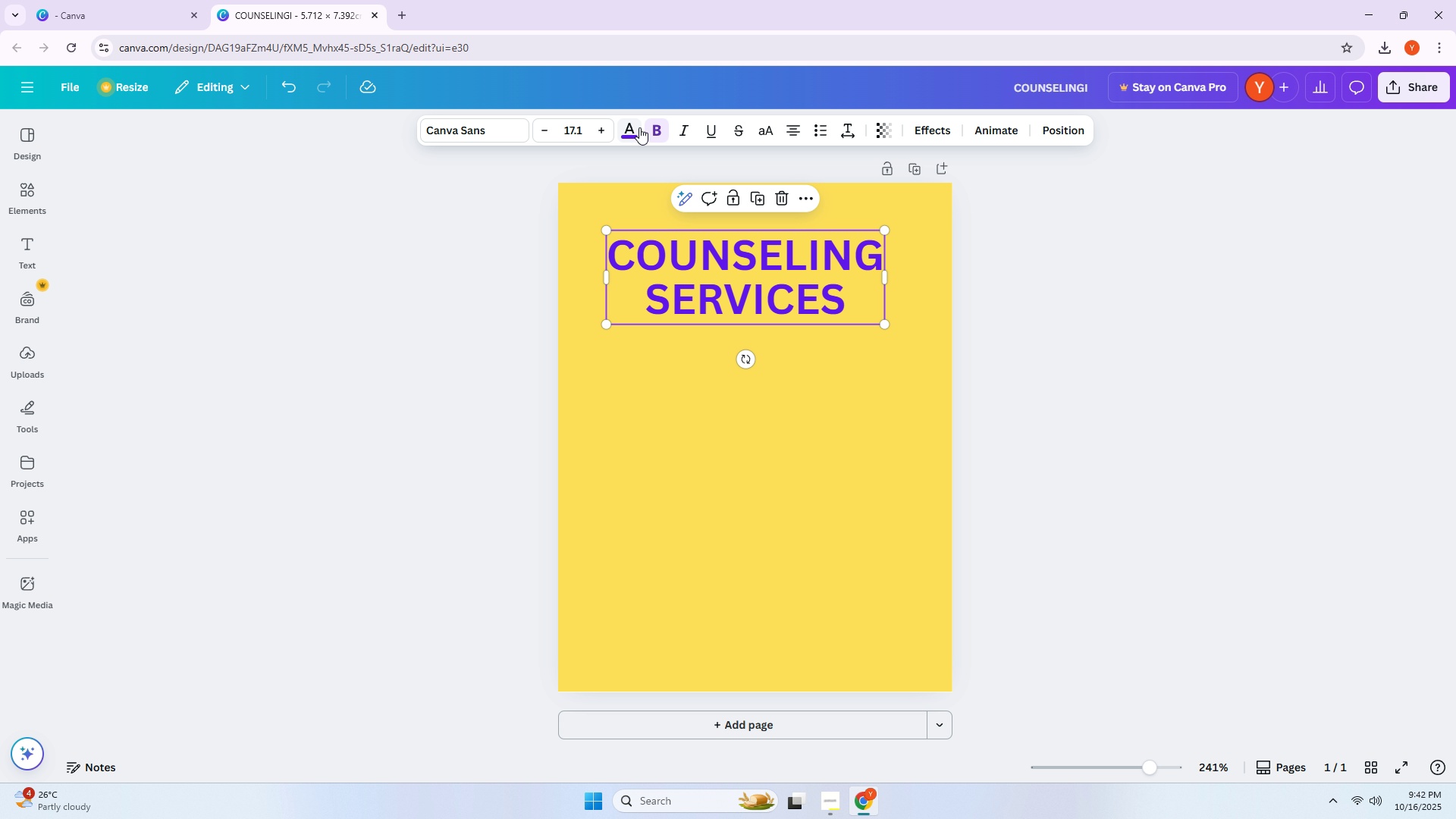 
left_click([638, 127])
 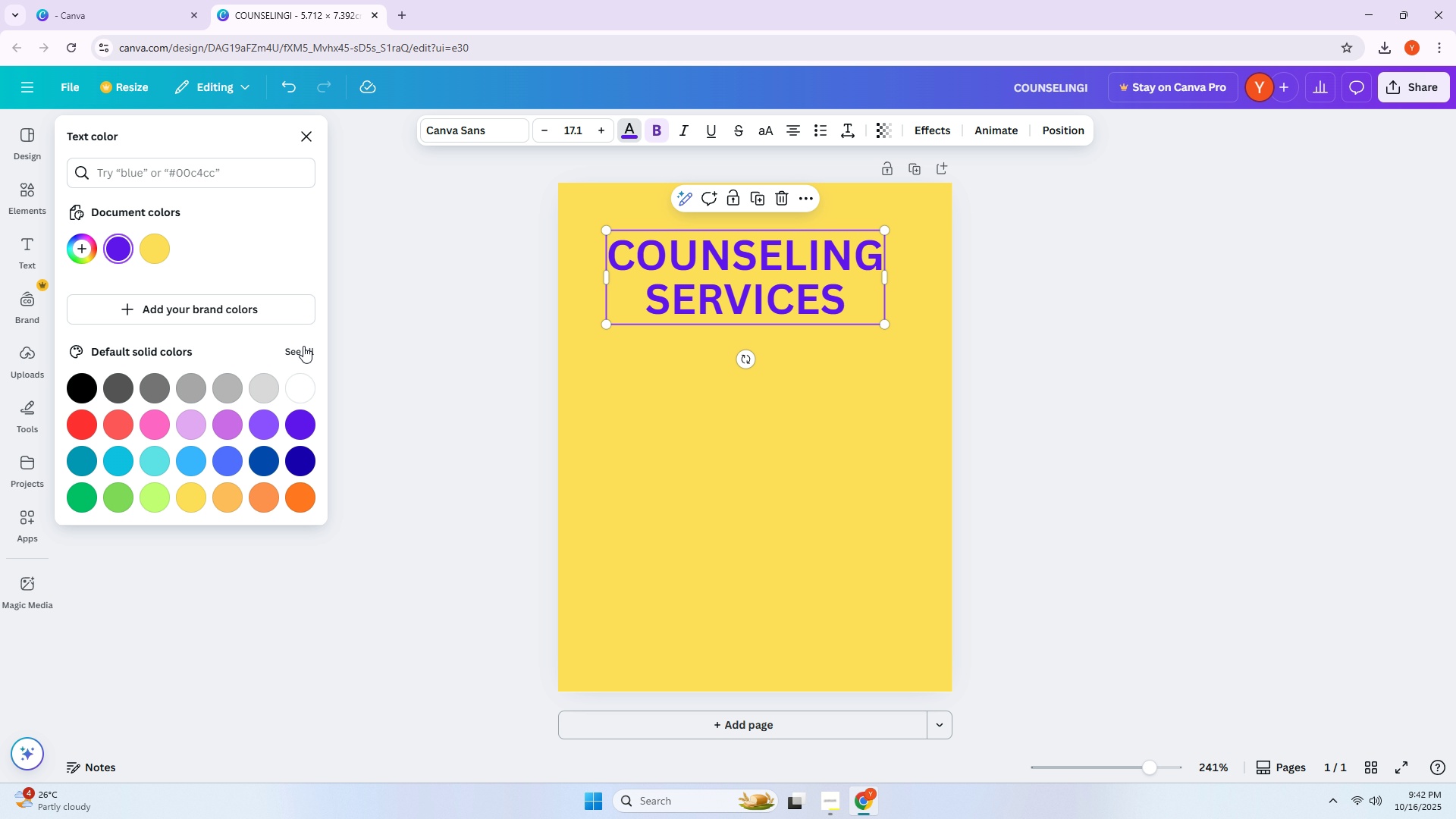 
left_click([304, 345])
 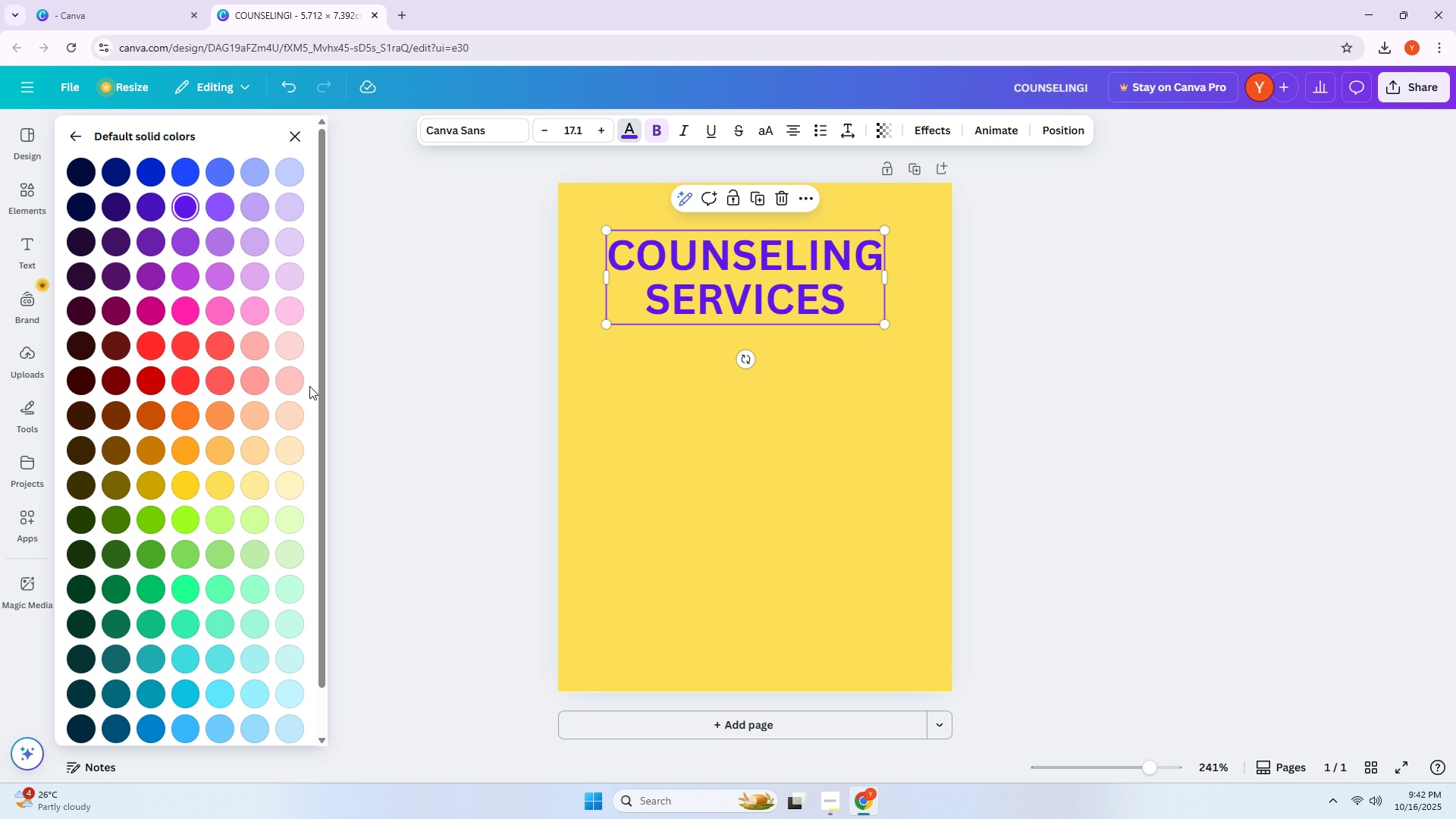 
scroll: coordinate [253, 425], scroll_direction: down, amount: 4.0
 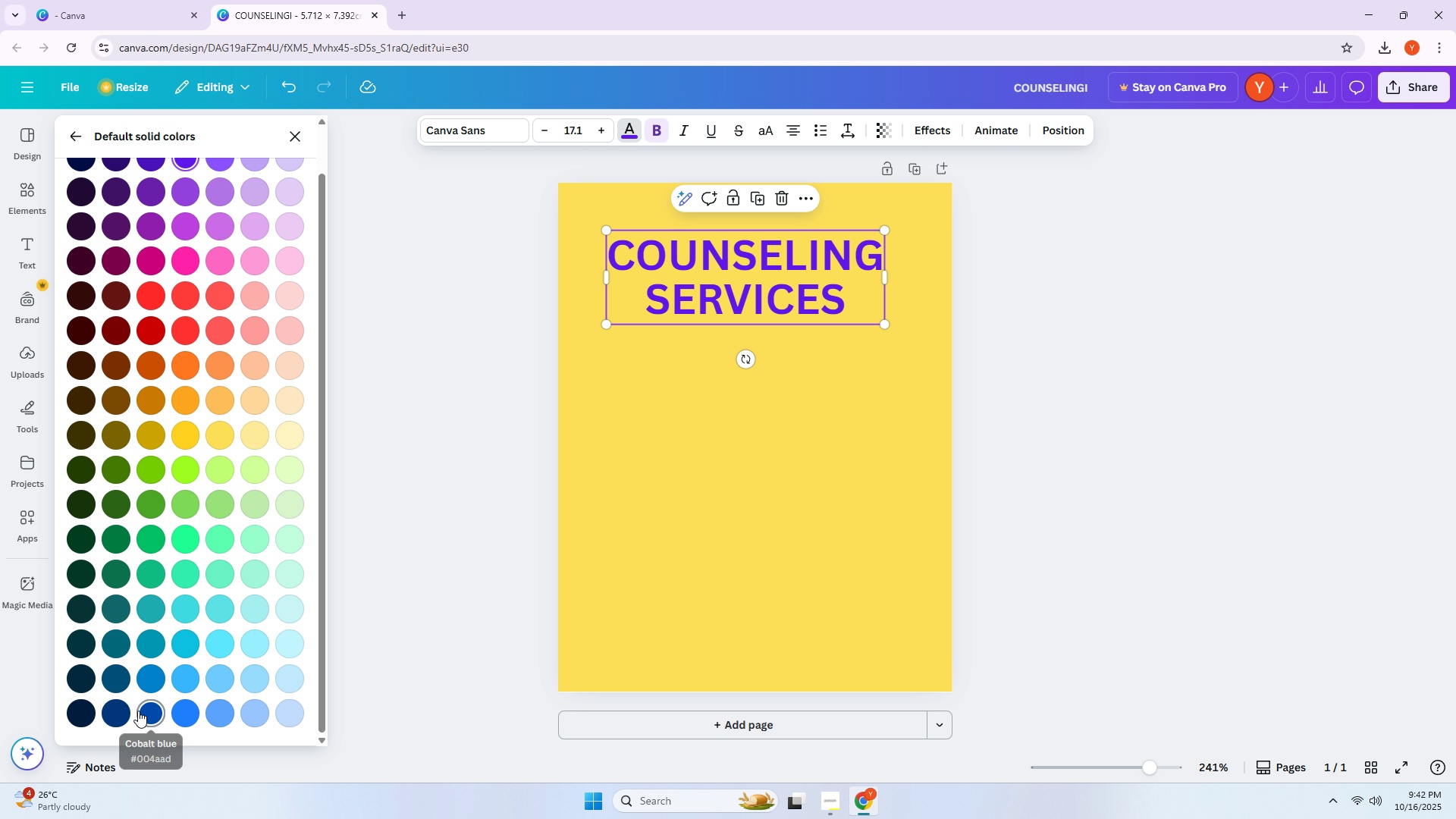 
double_click([122, 710])
 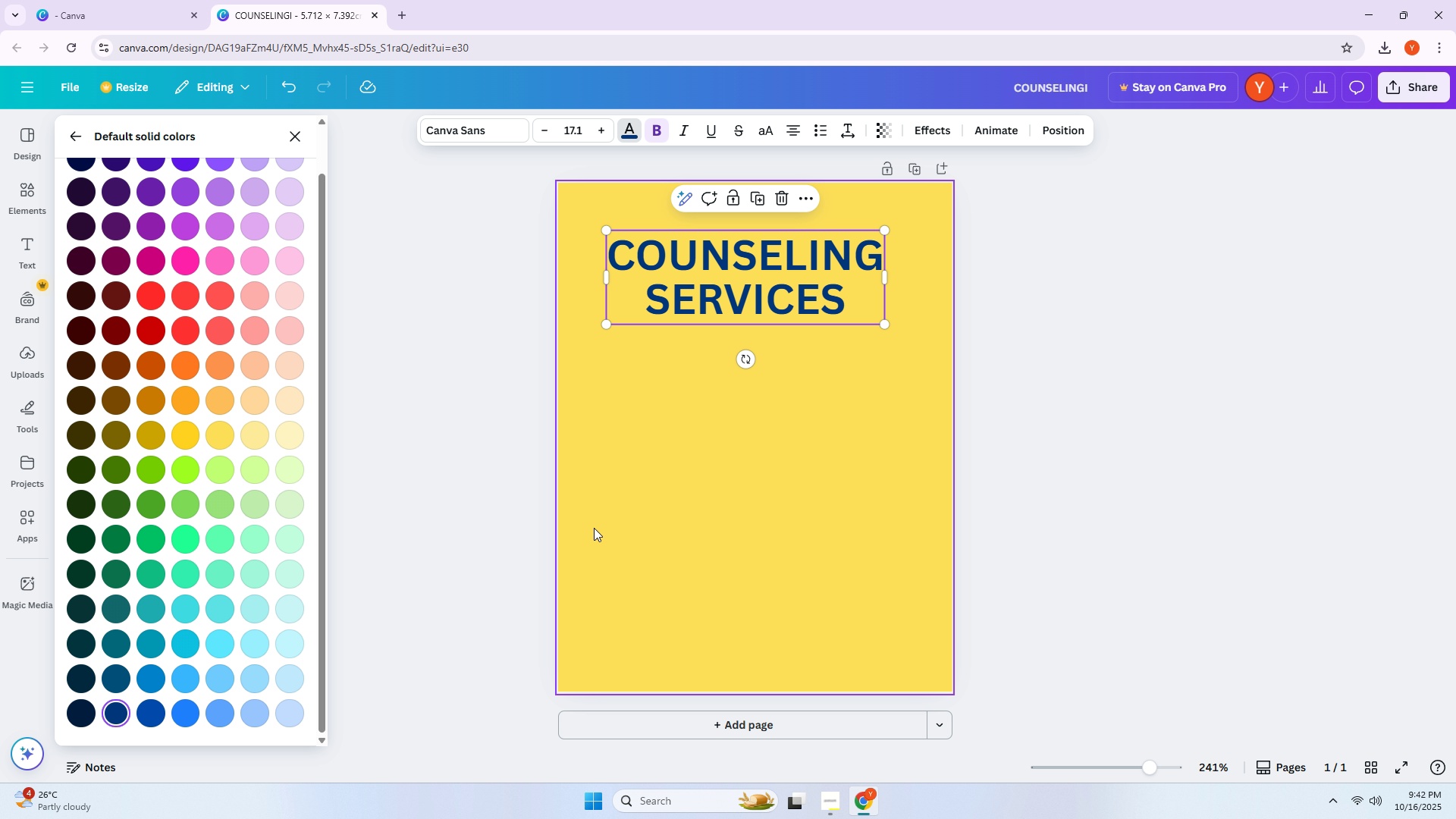 
left_click([594, 528])
 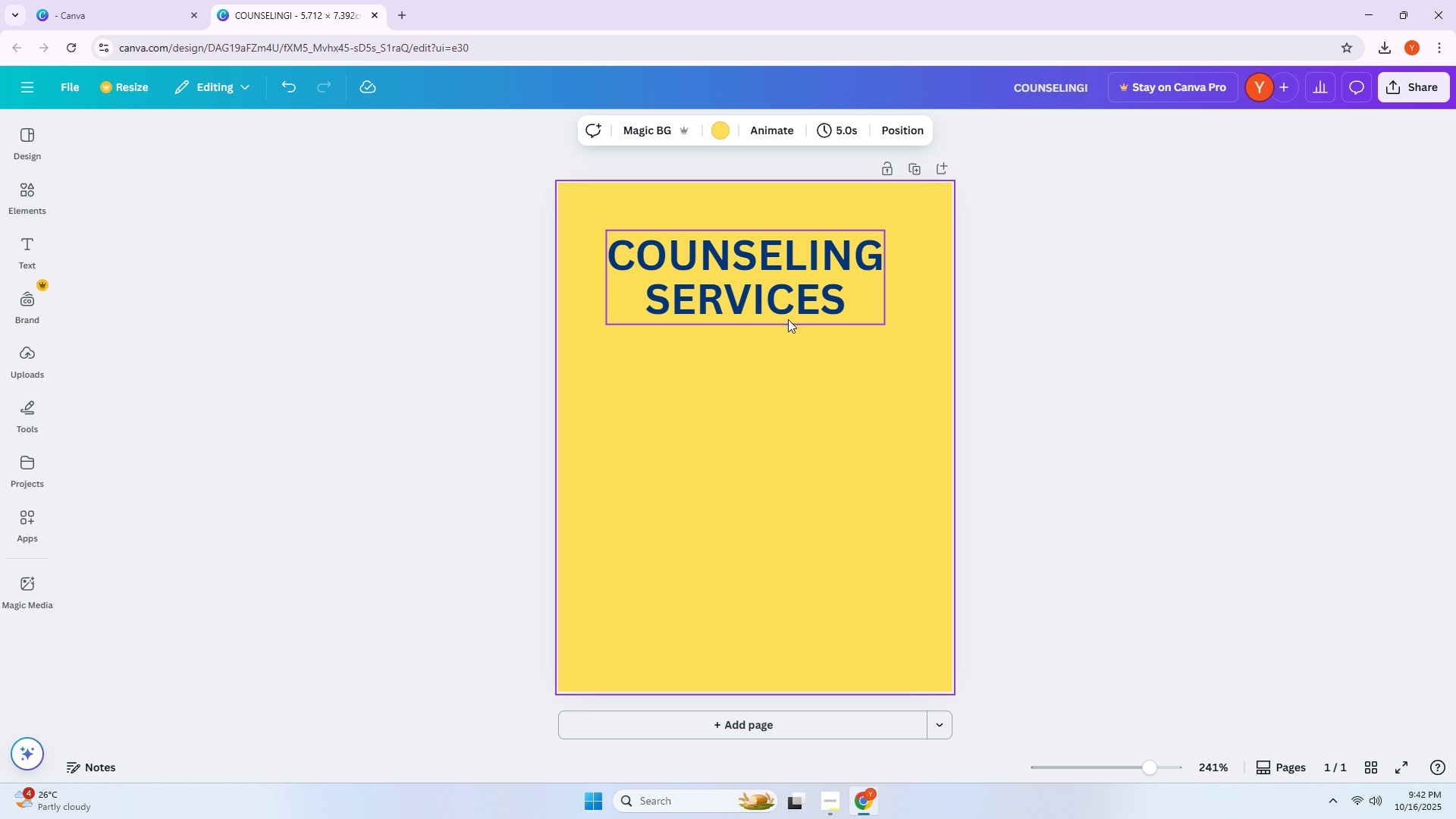 
left_click_drag(start_coordinate=[794, 300], to_coordinate=[783, 281])
 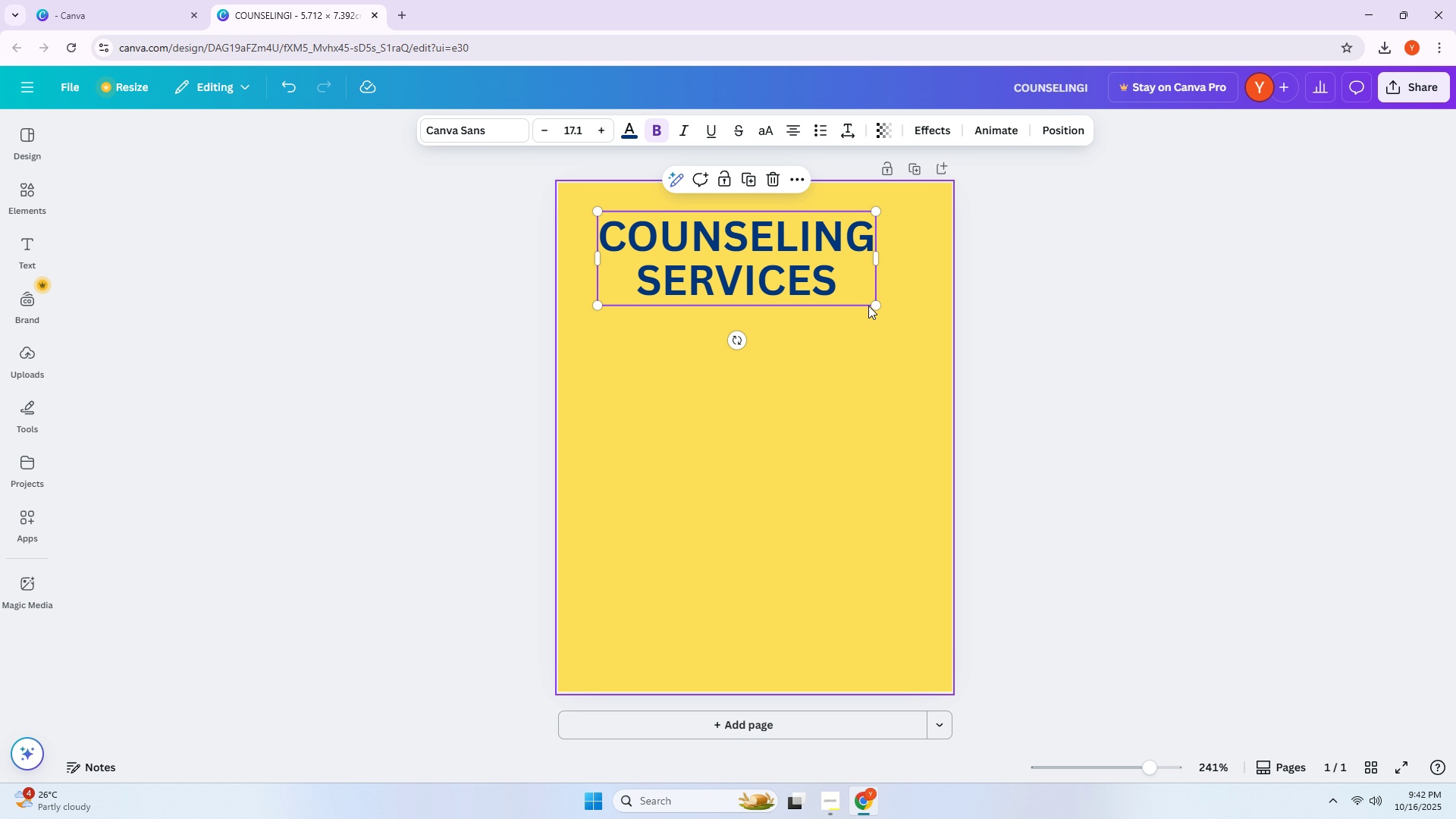 
left_click_drag(start_coordinate=[874, 309], to_coordinate=[934, 344])
 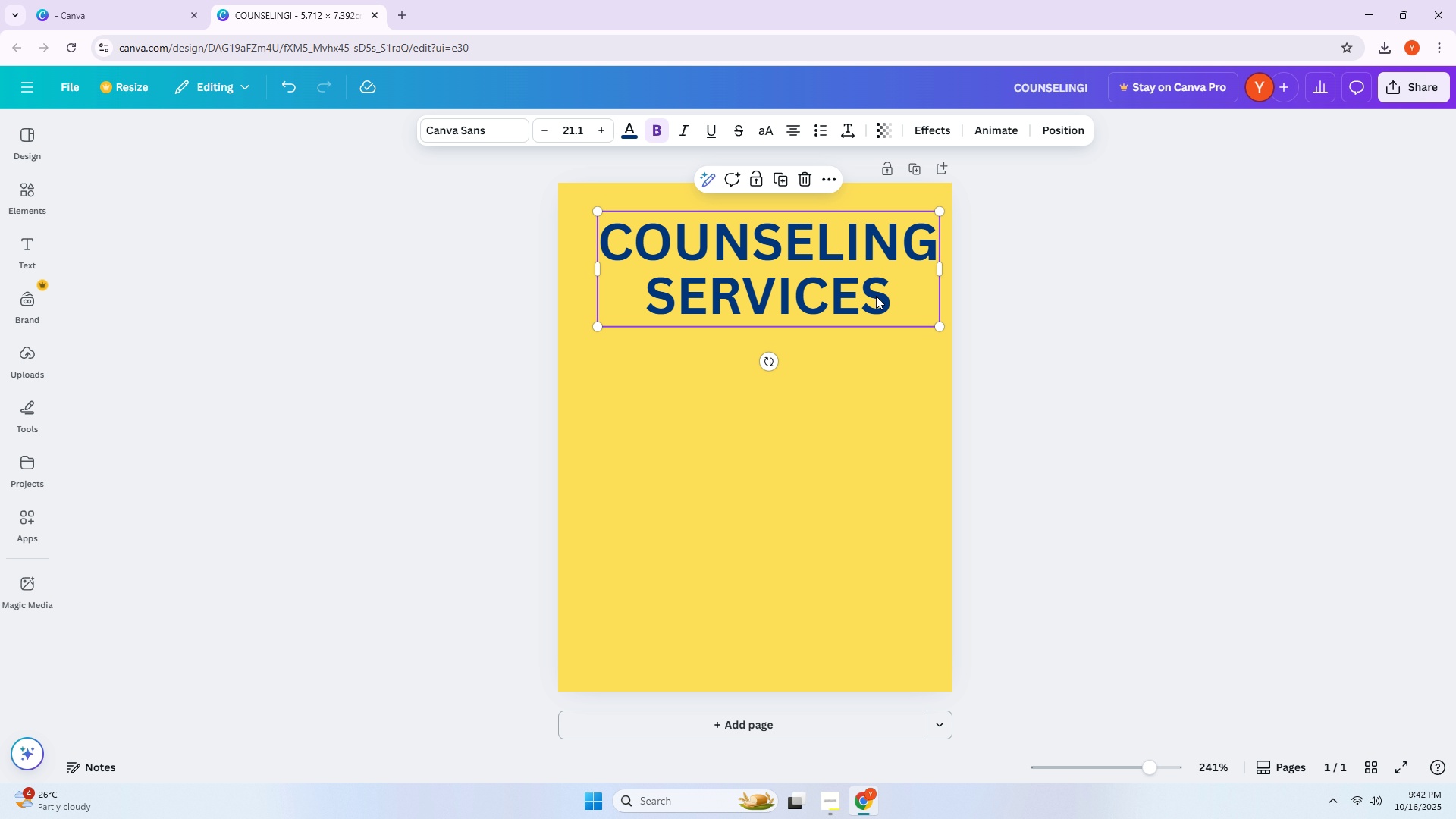 
left_click_drag(start_coordinate=[868, 293], to_coordinate=[841, 289])
 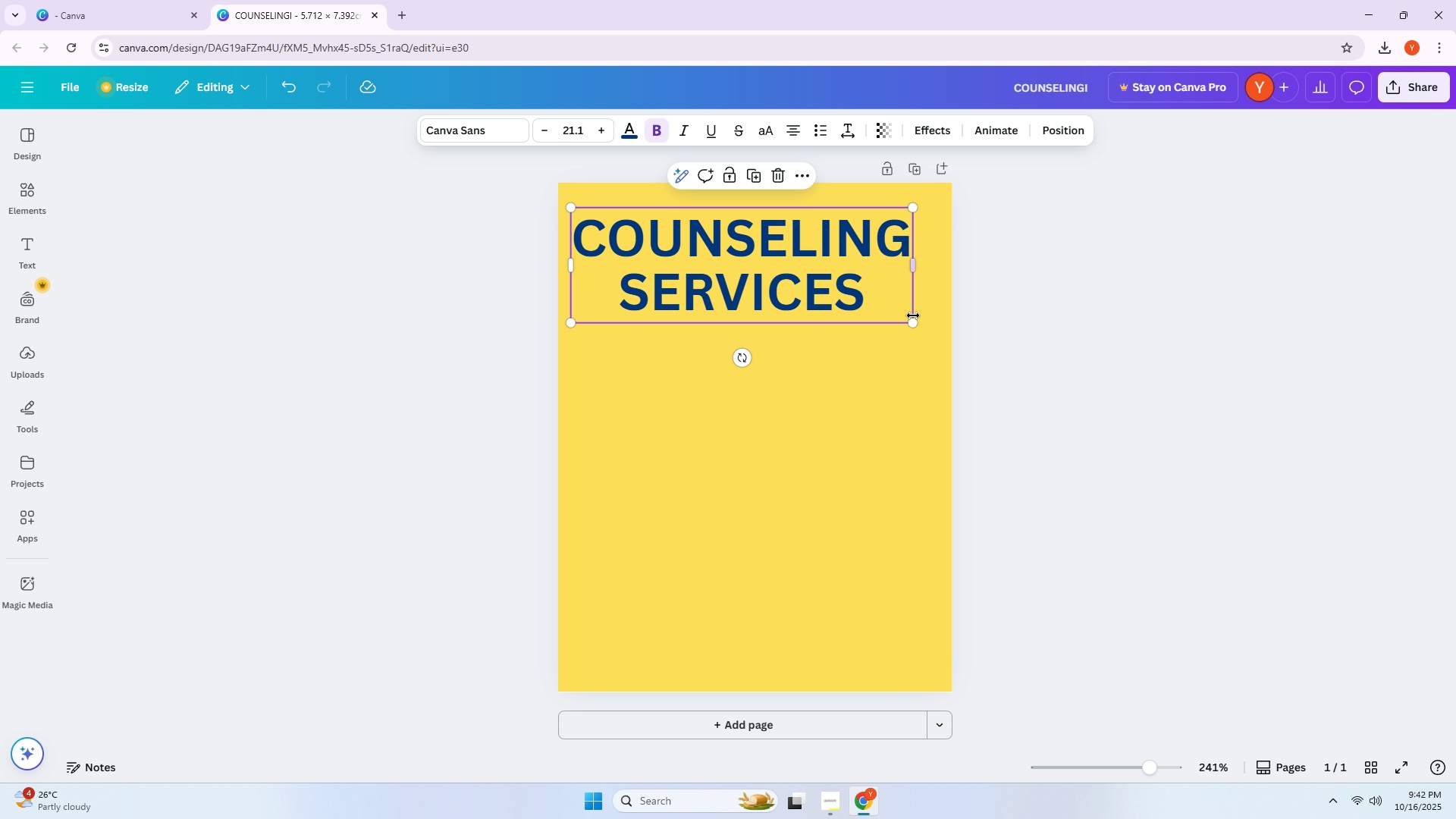 
left_click_drag(start_coordinate=[913, 320], to_coordinate=[941, 343])
 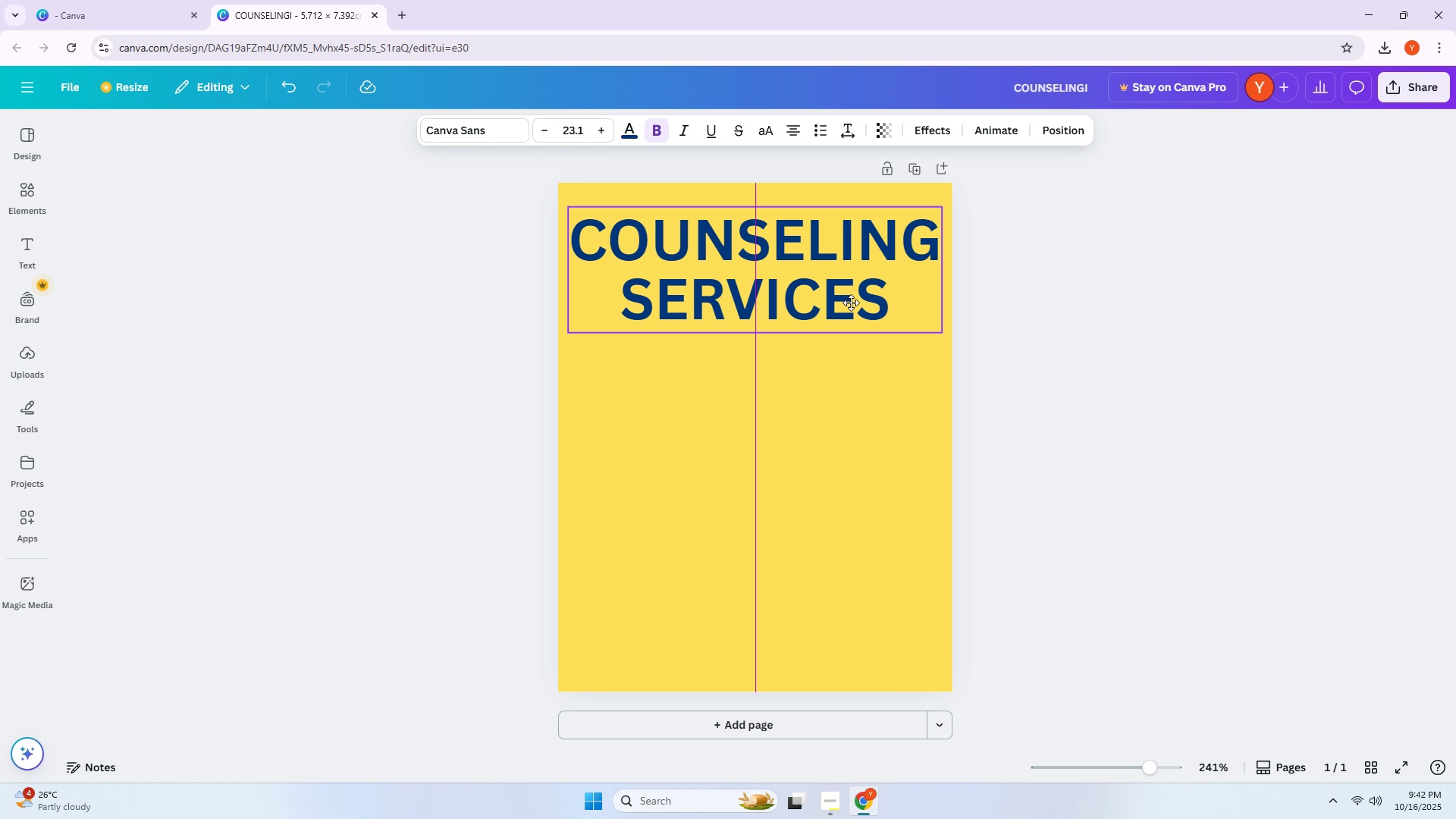 
left_click([1097, 336])
 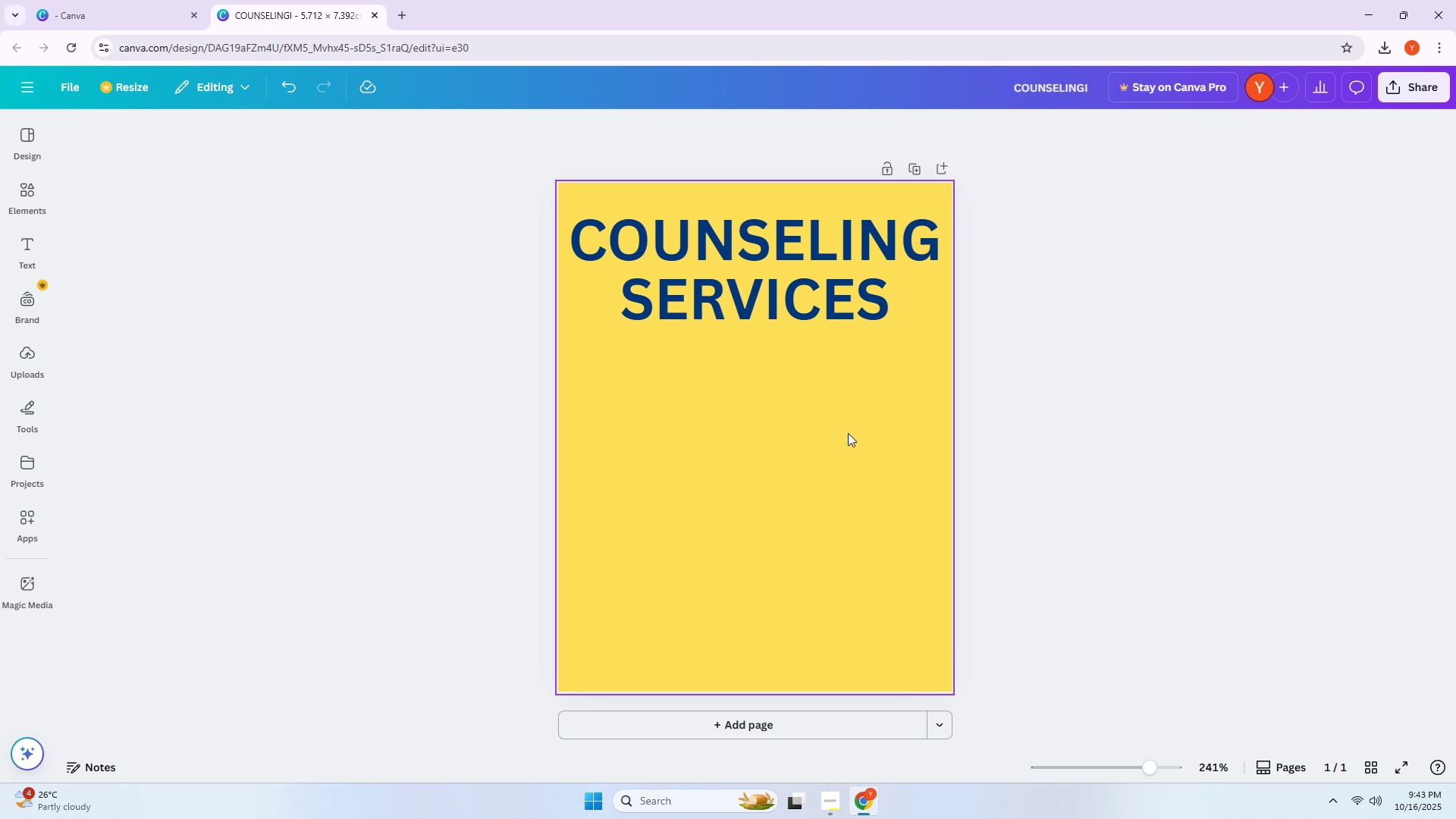 
scroll: coordinate [848, 437], scroll_direction: down, amount: 1.0
 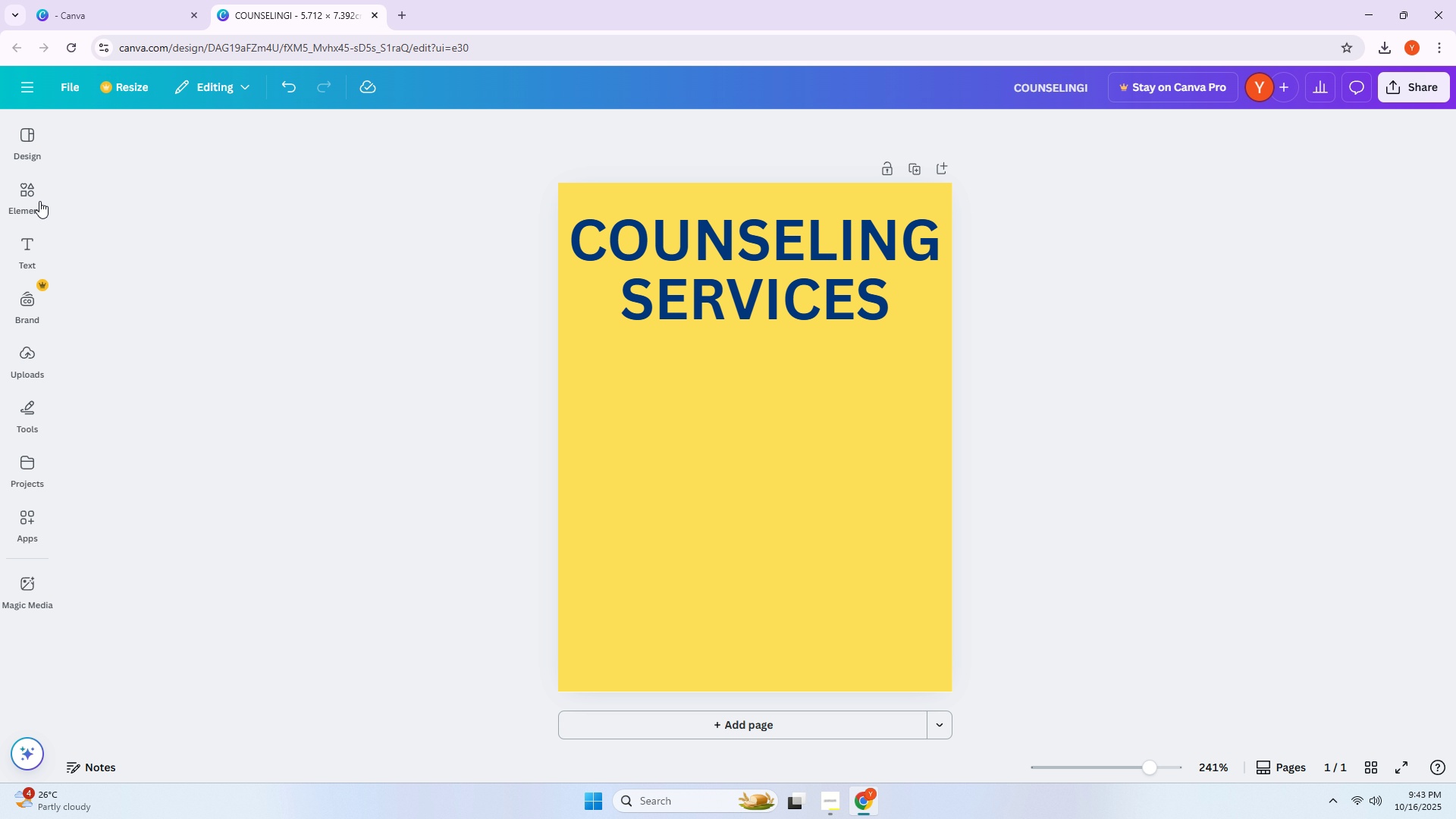 
left_click([28, 234])
 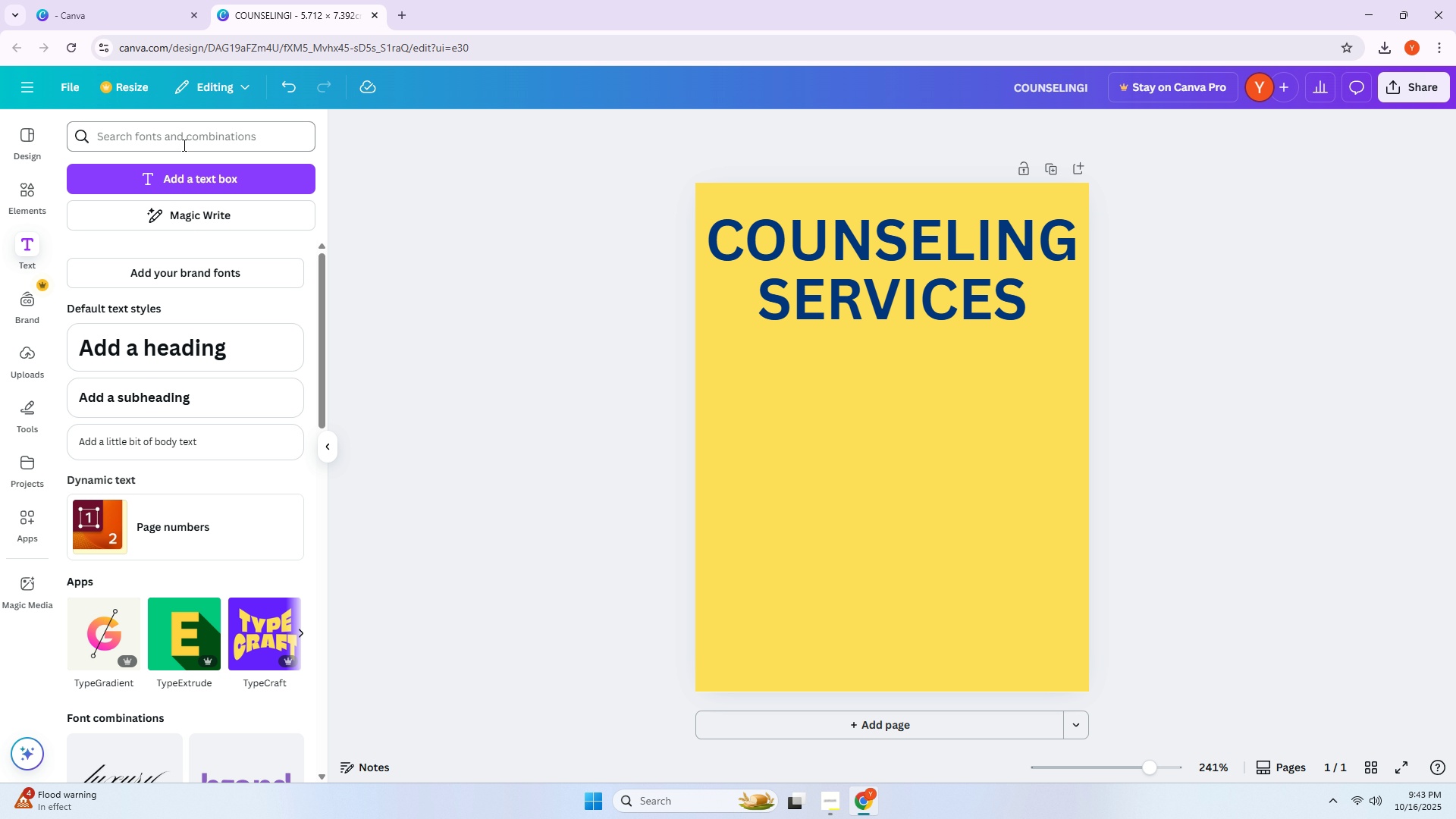 
left_click([185, 171])
 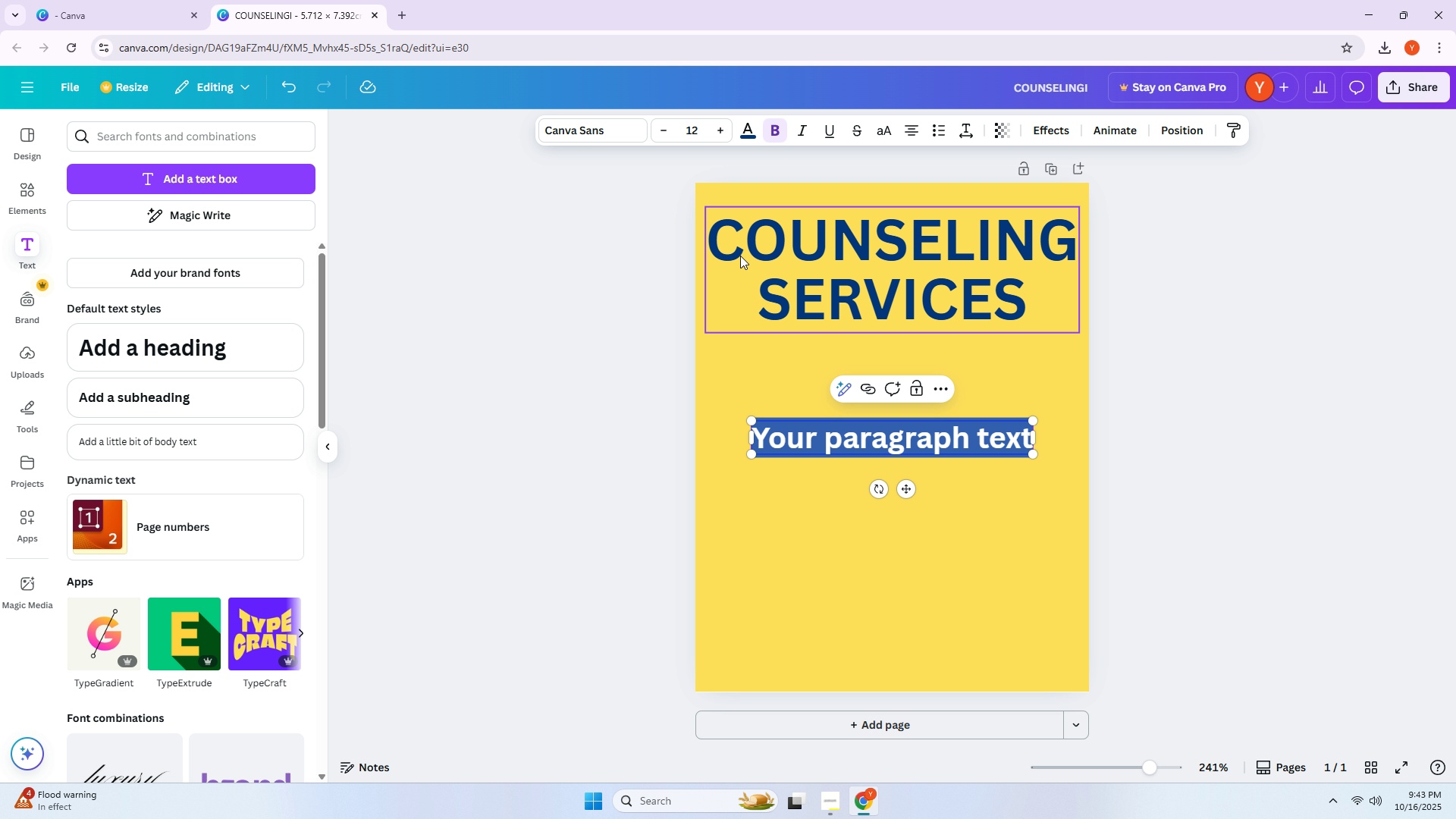 
type(SupposI)
key(Backspace)
type(UPPORT FOR YOUR MENTAL HEALTH)
 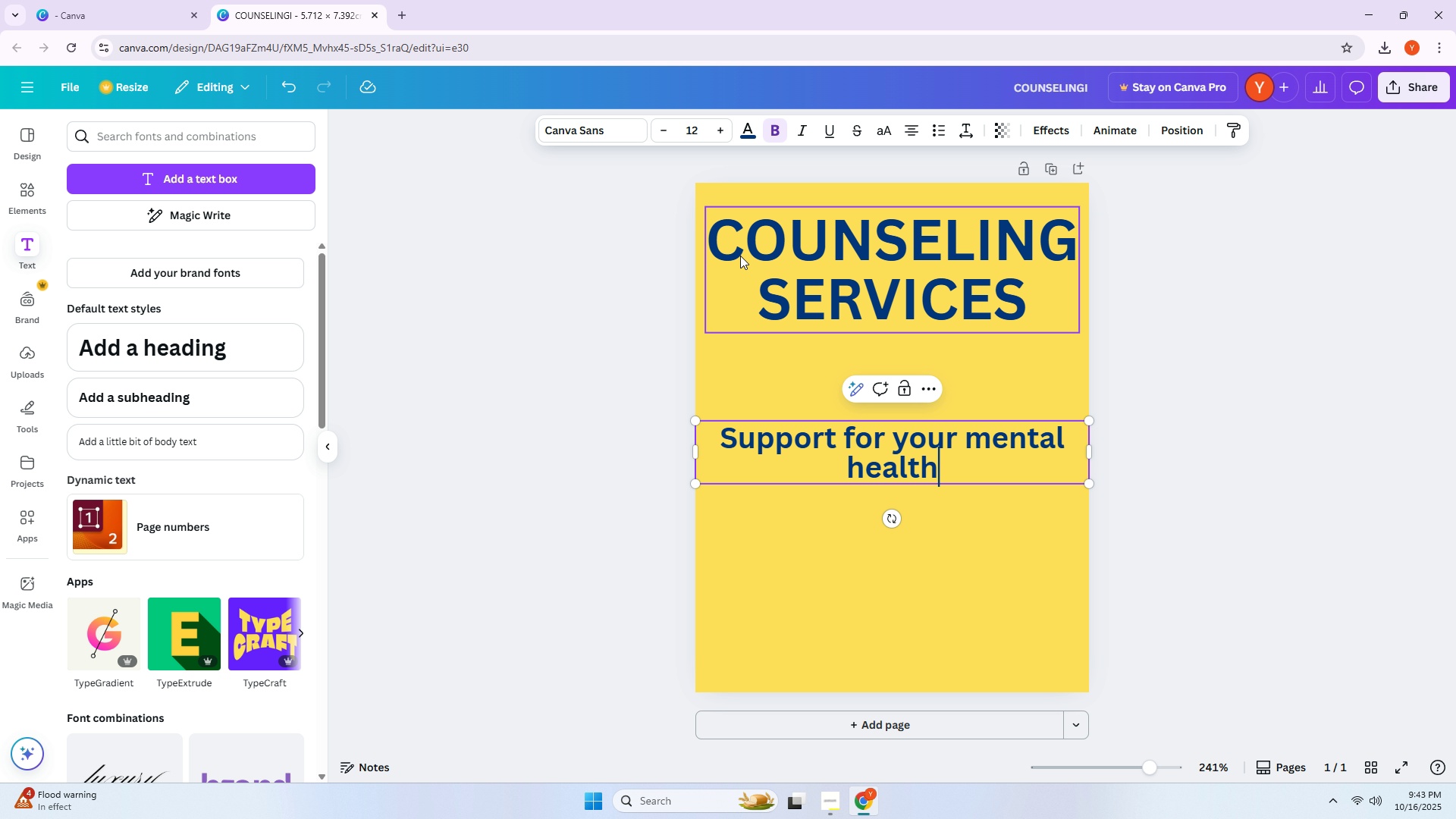 
key(Control+ControlLeft)
 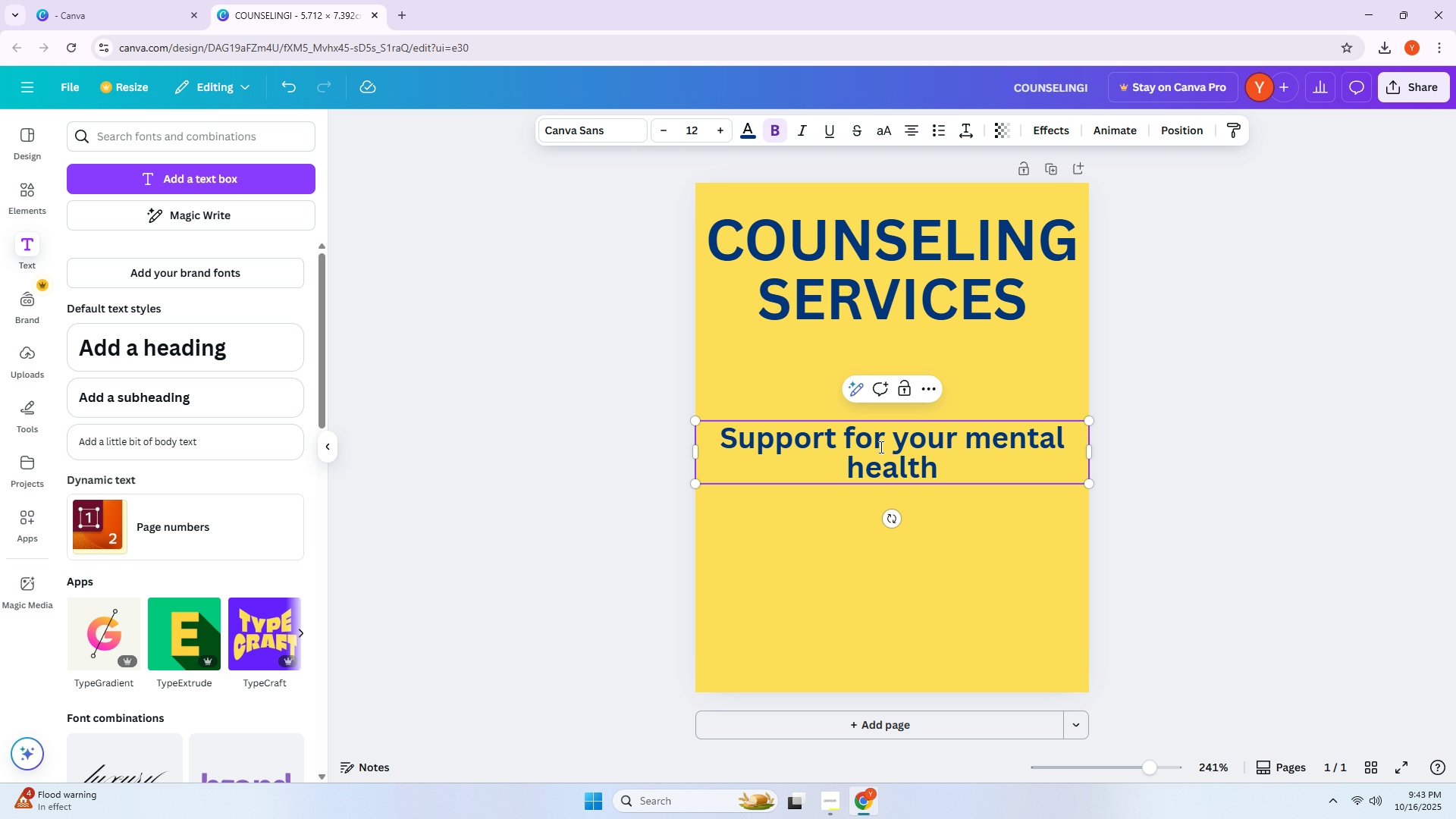 
key(Control+A)
 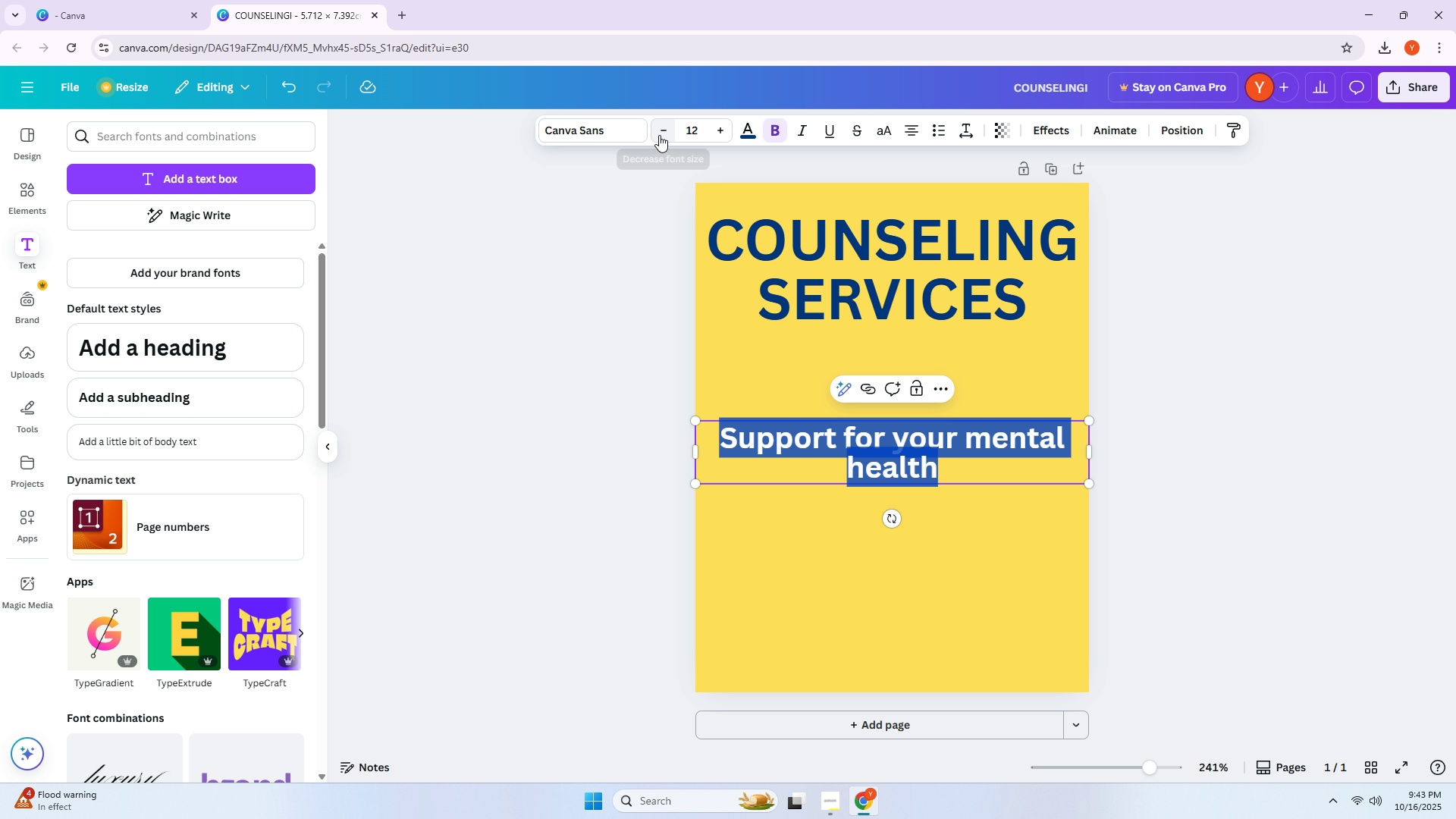 
double_click([662, 135])
 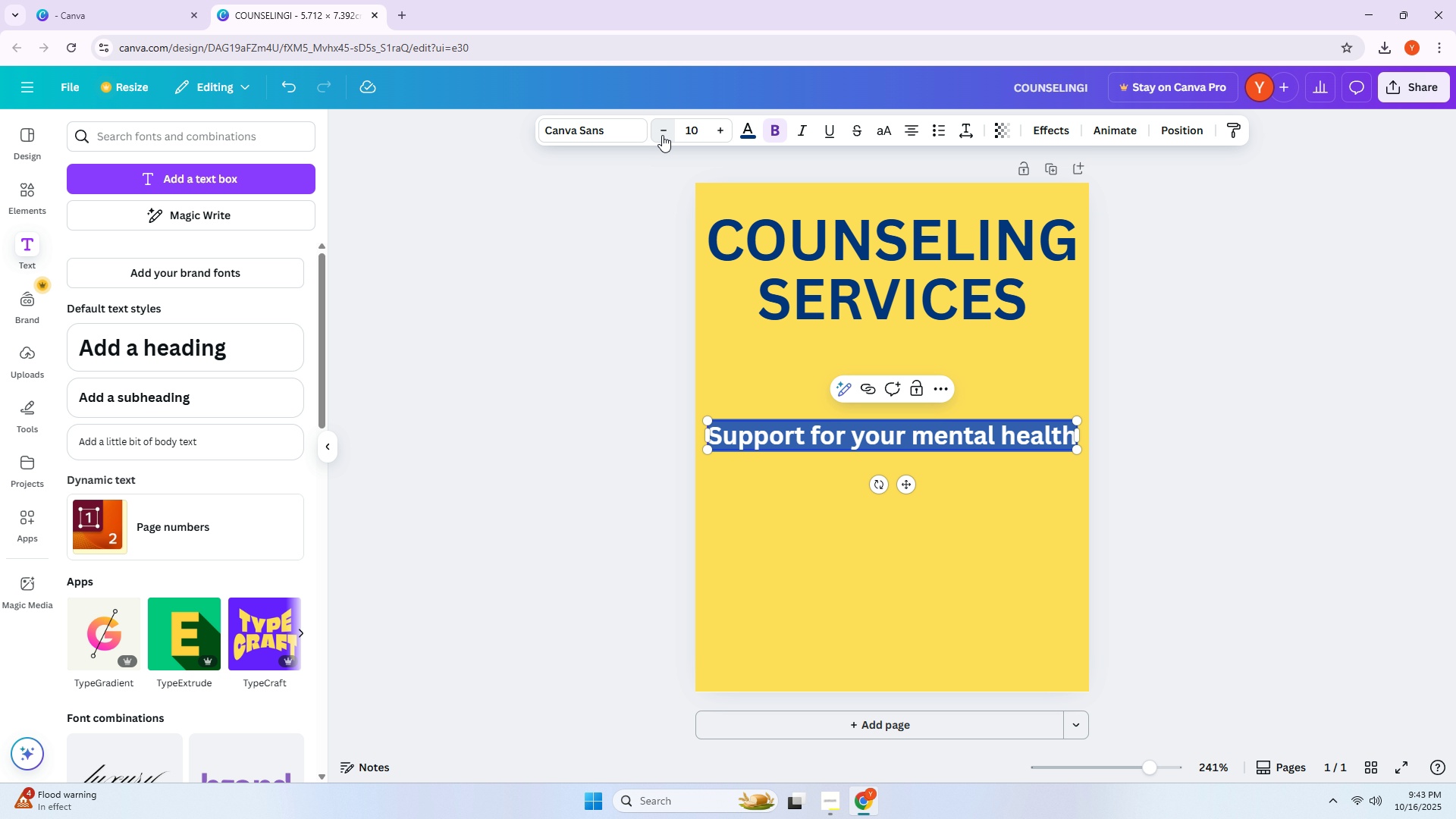 
triple_click([662, 135])
 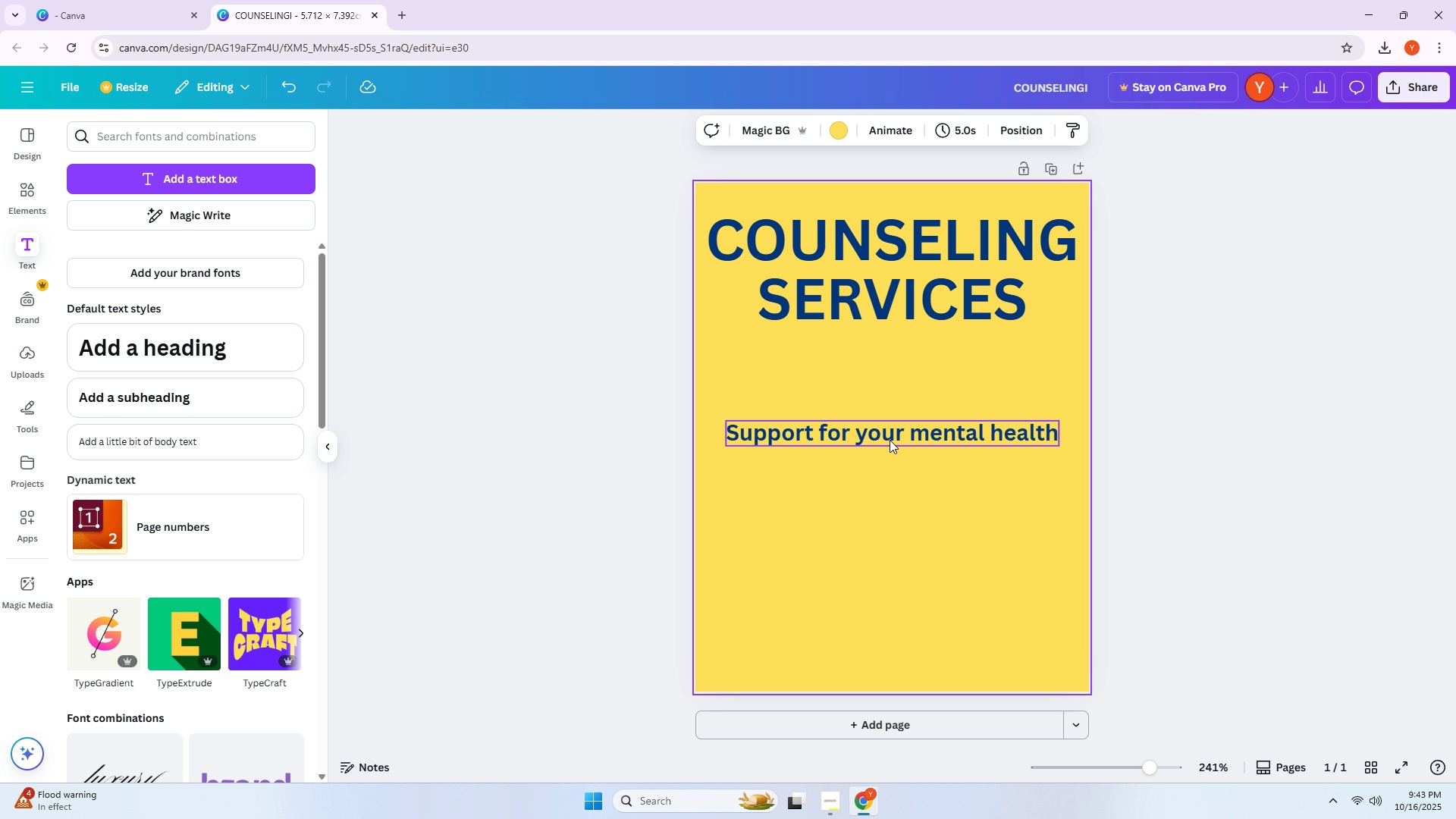 
double_click([890, 440])
 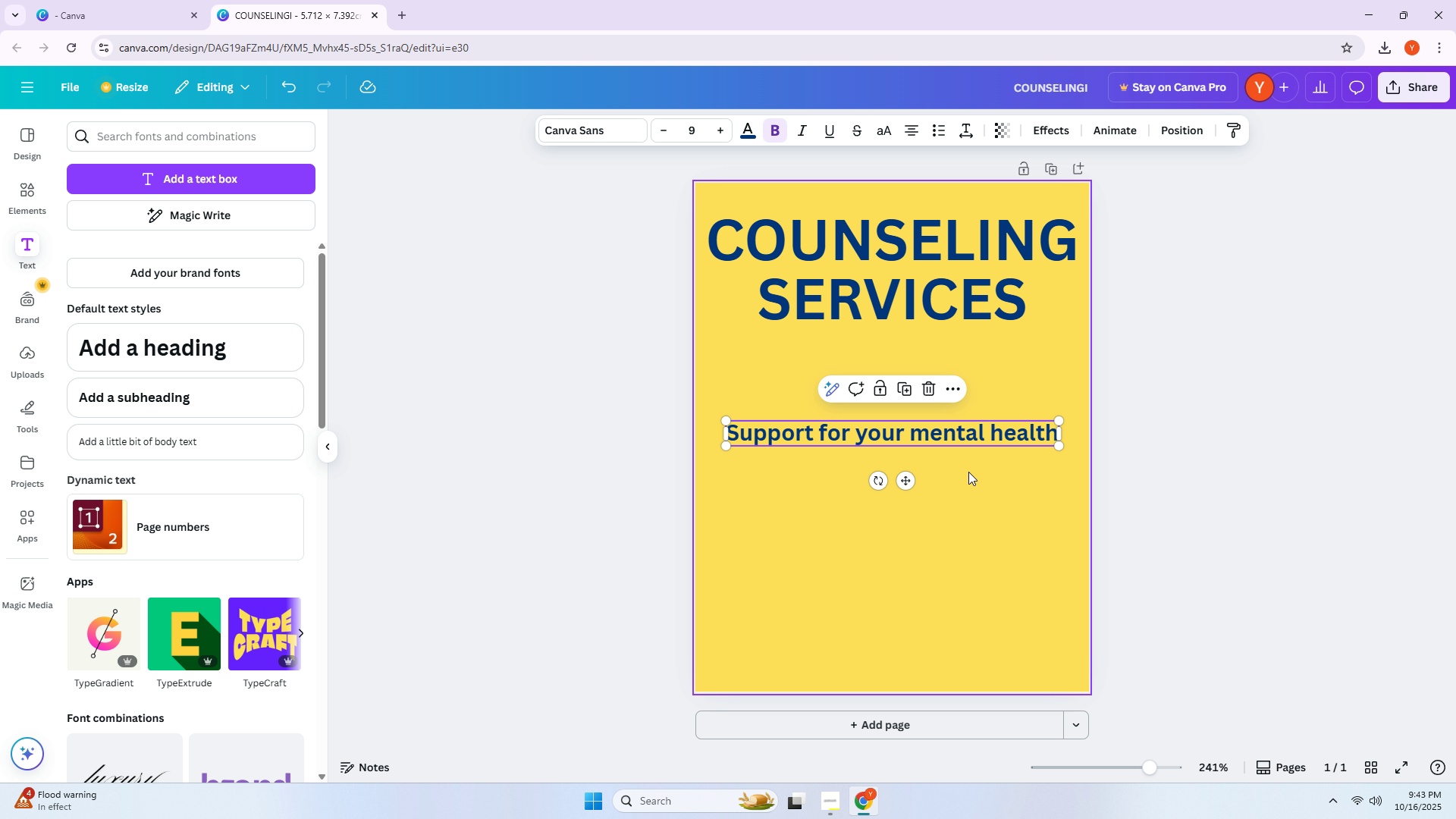 
left_click([968, 472])
 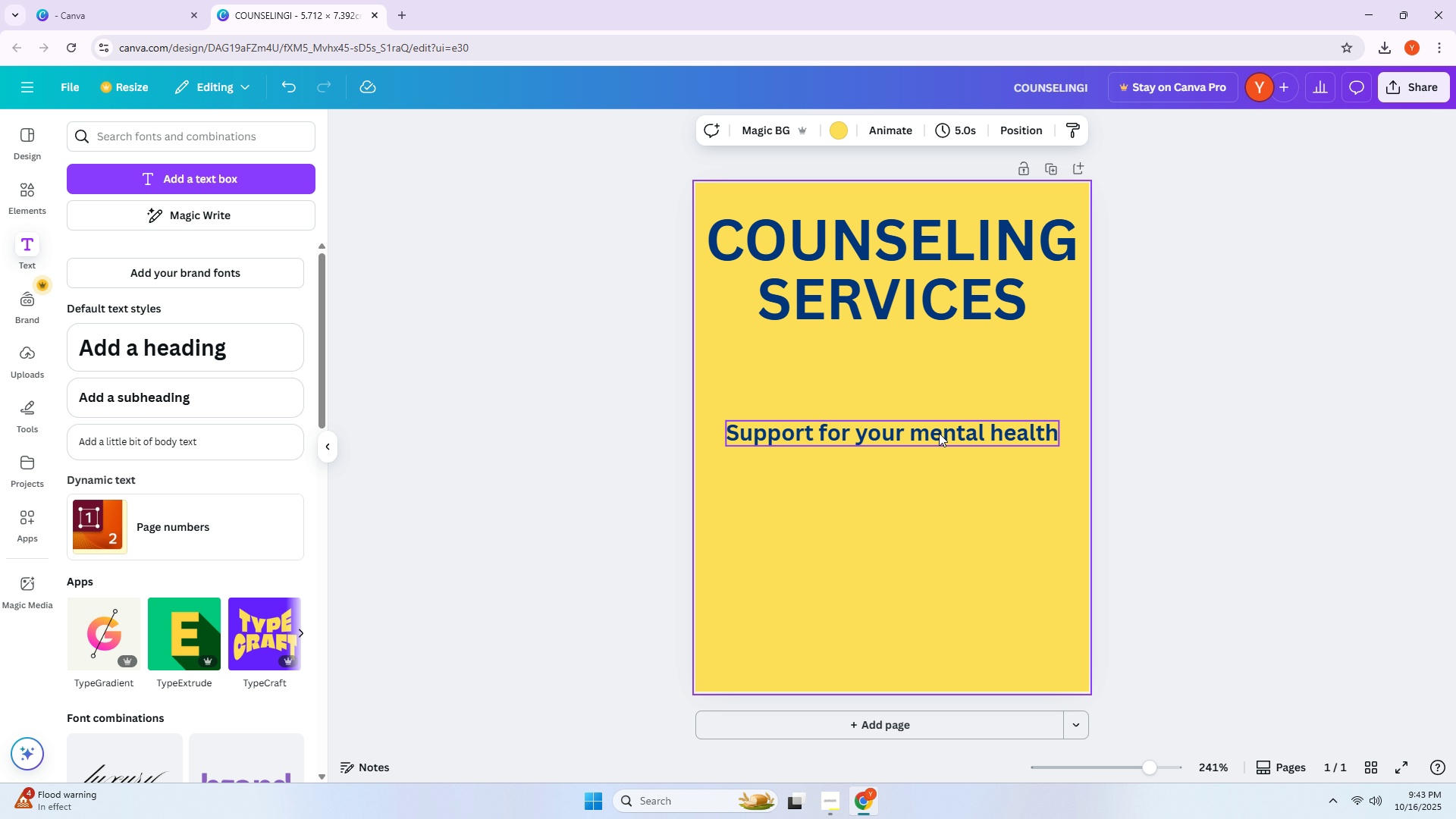 
left_click_drag(start_coordinate=[937, 431], to_coordinate=[938, 350])
 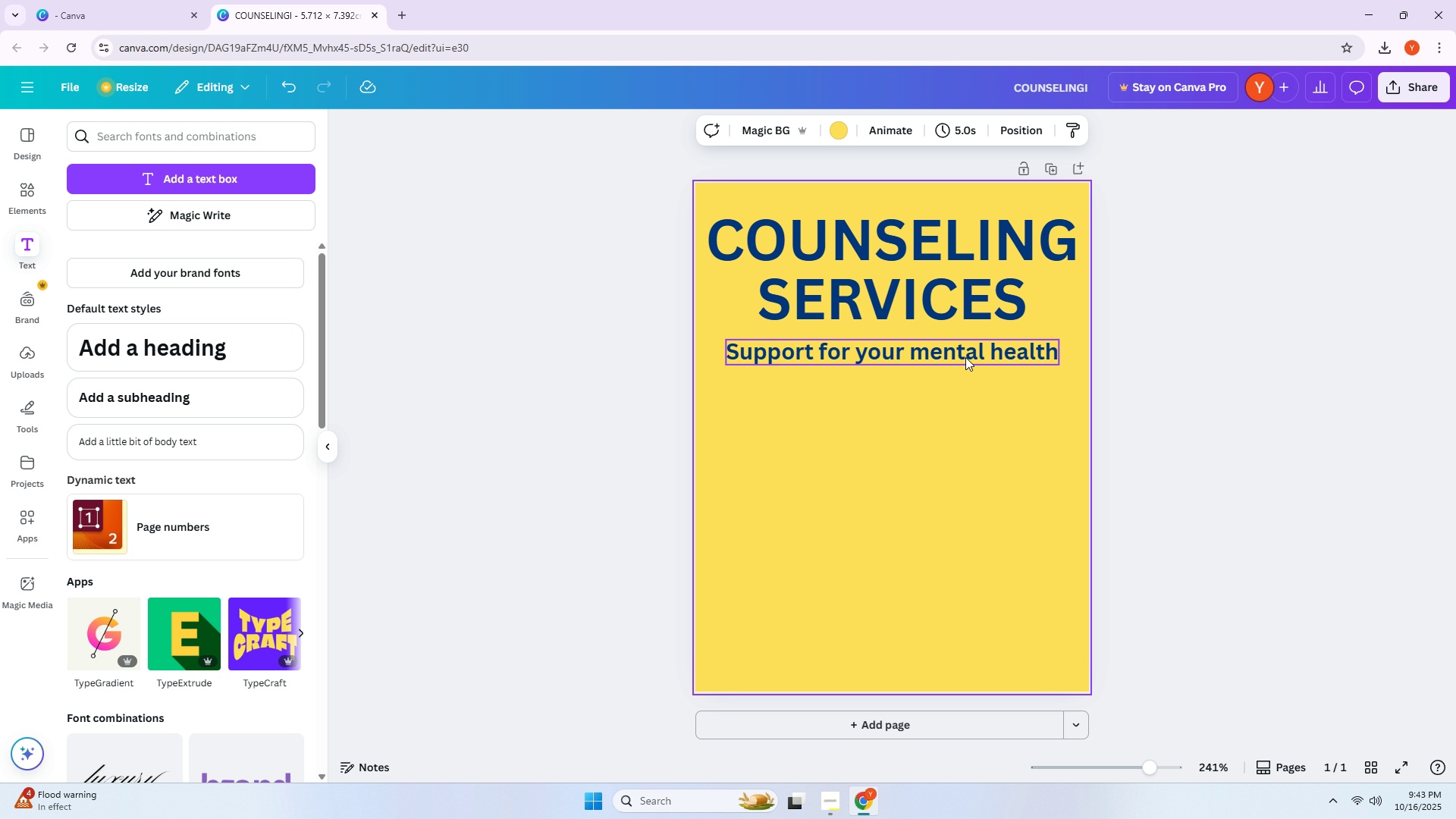 
double_click([965, 356])
 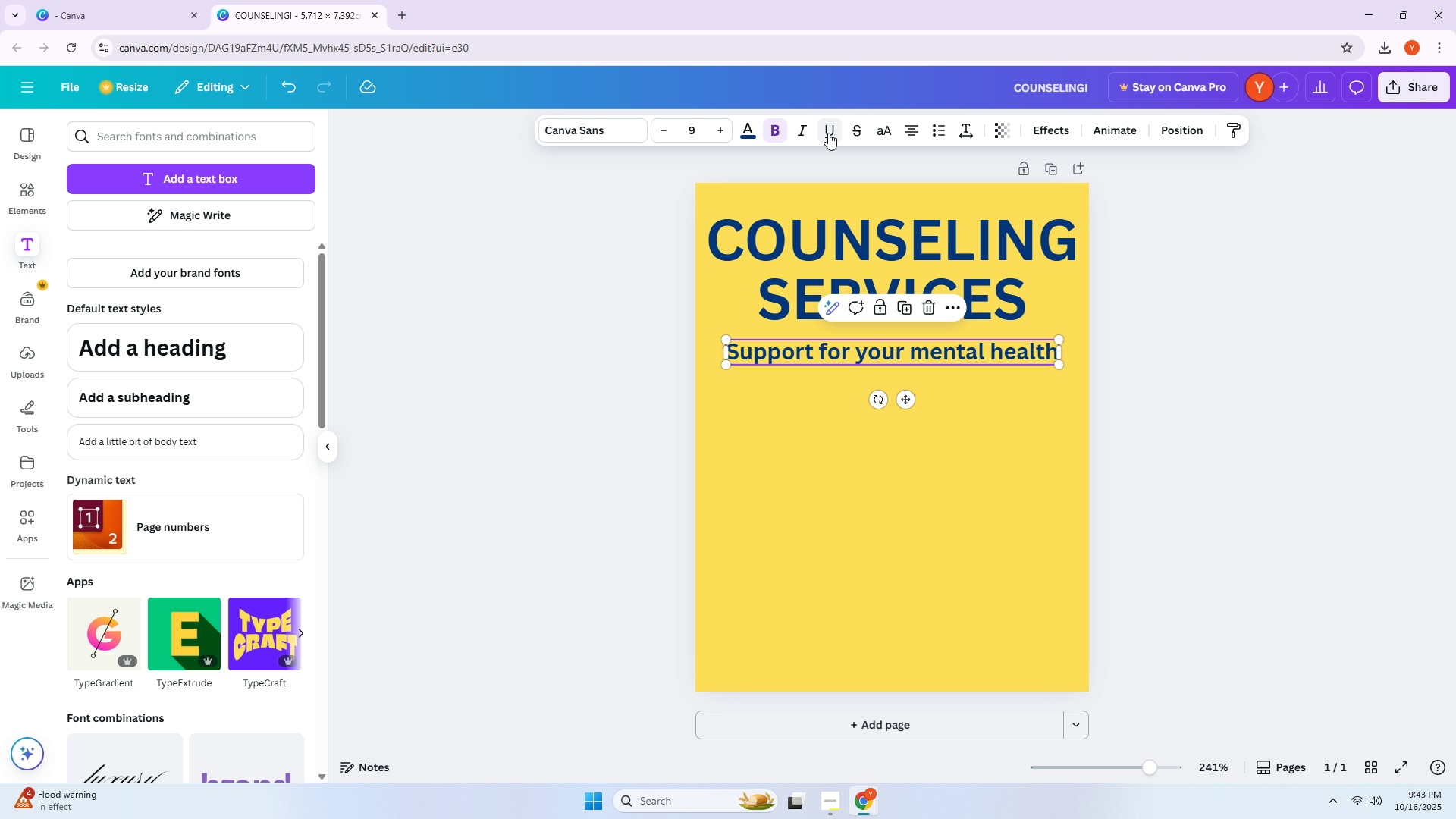 
left_click([778, 133])
 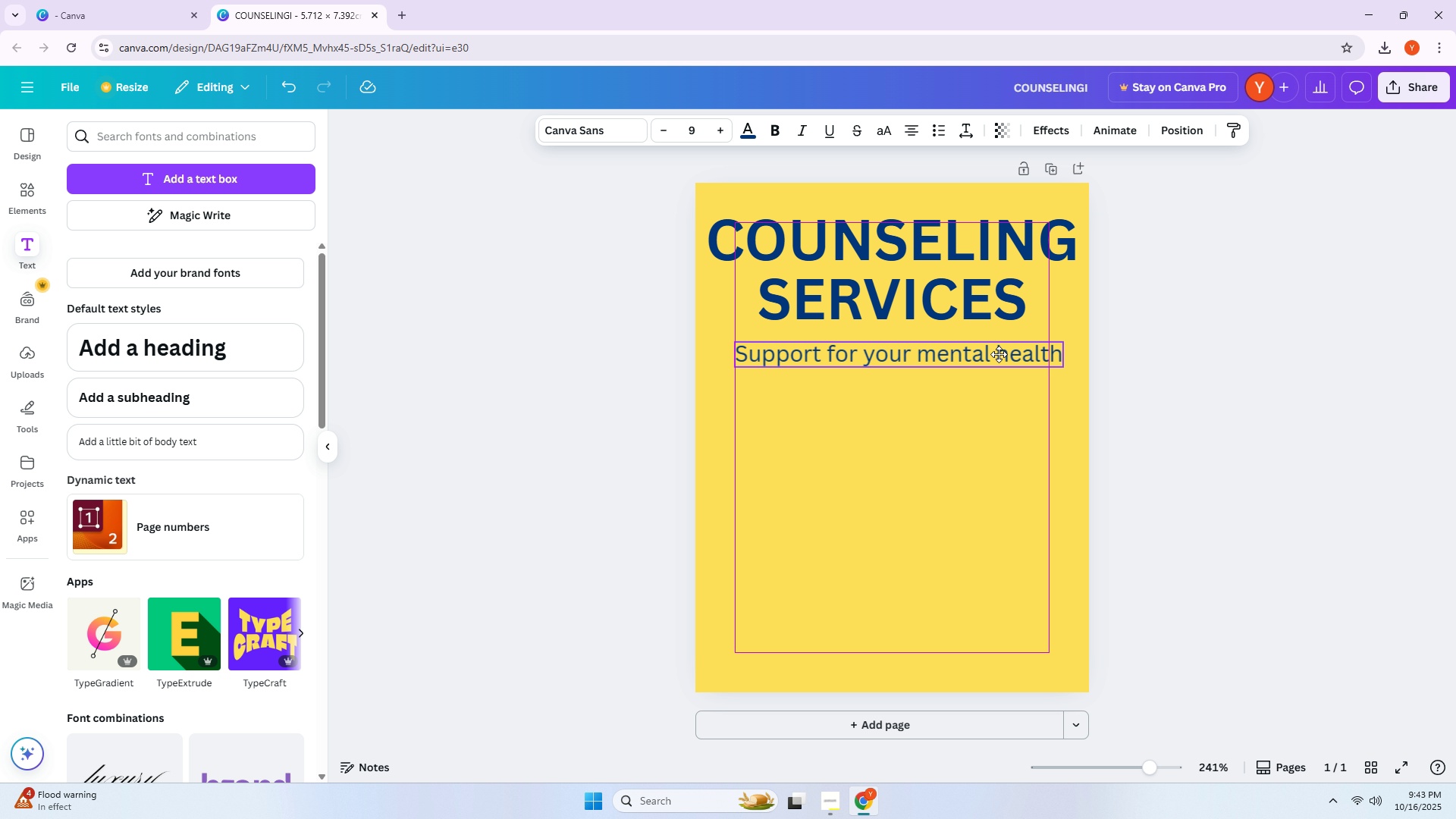 
left_click([1012, 472])
 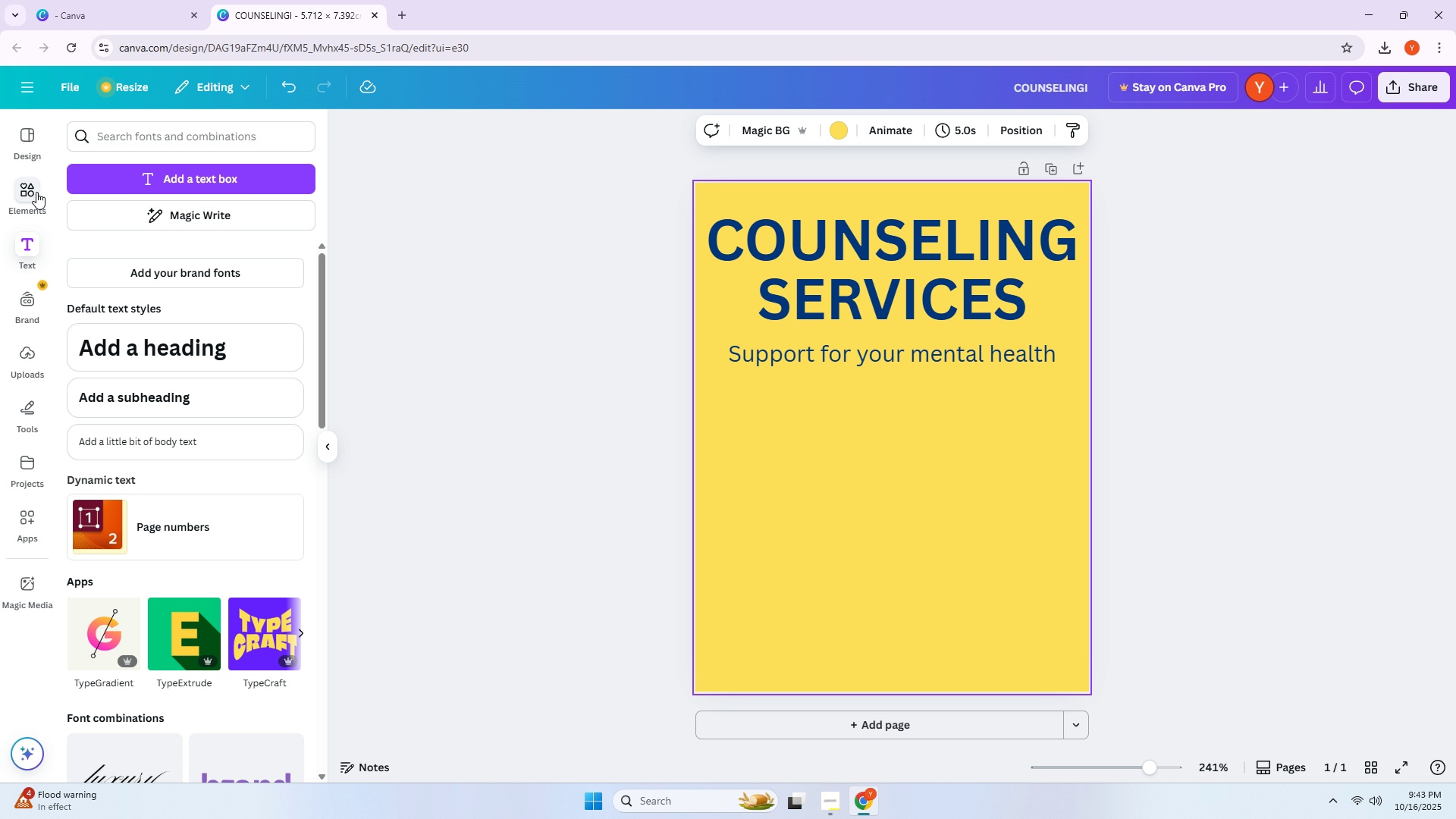 
left_click([36, 192])
 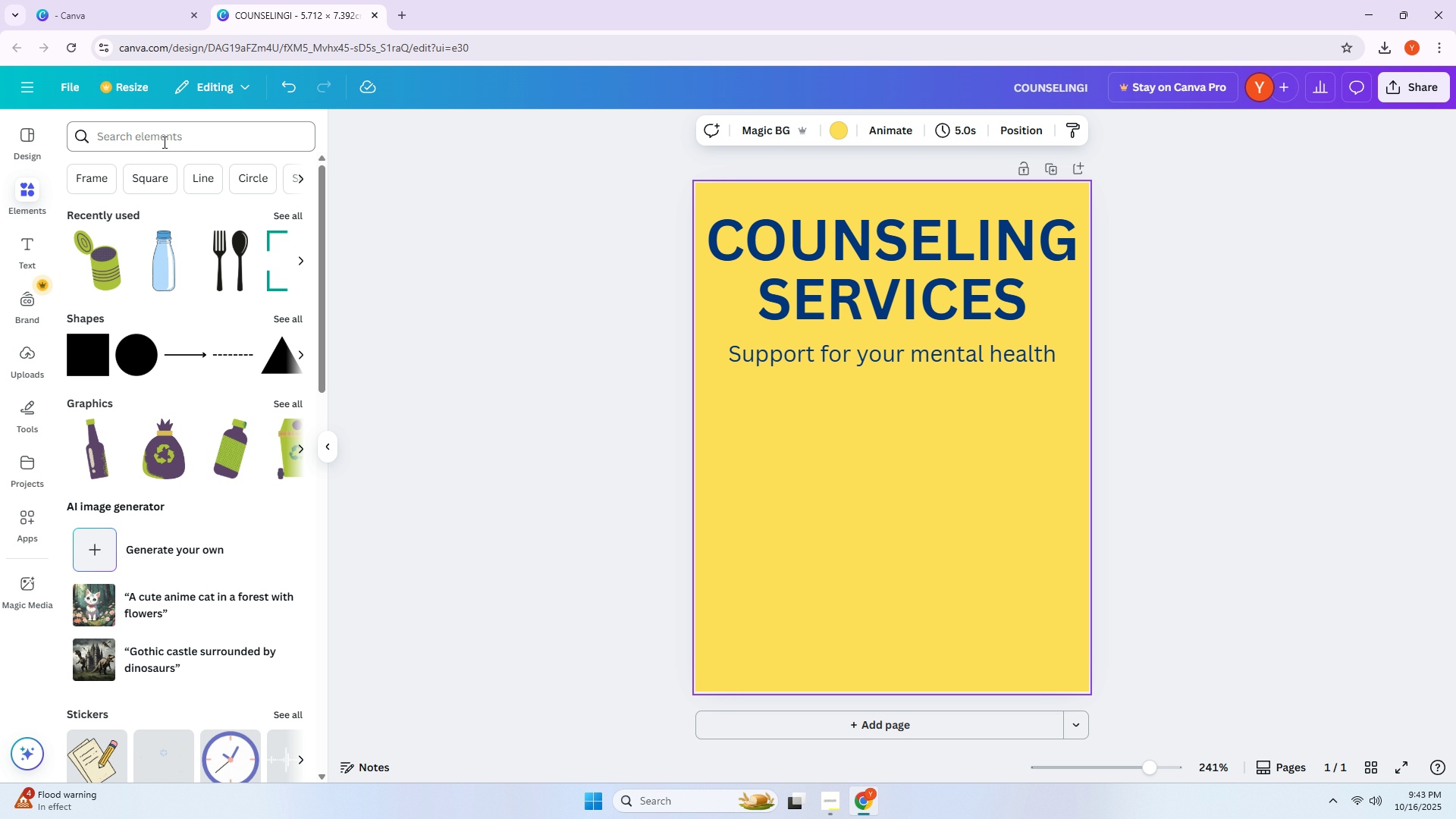 
left_click([163, 141])
 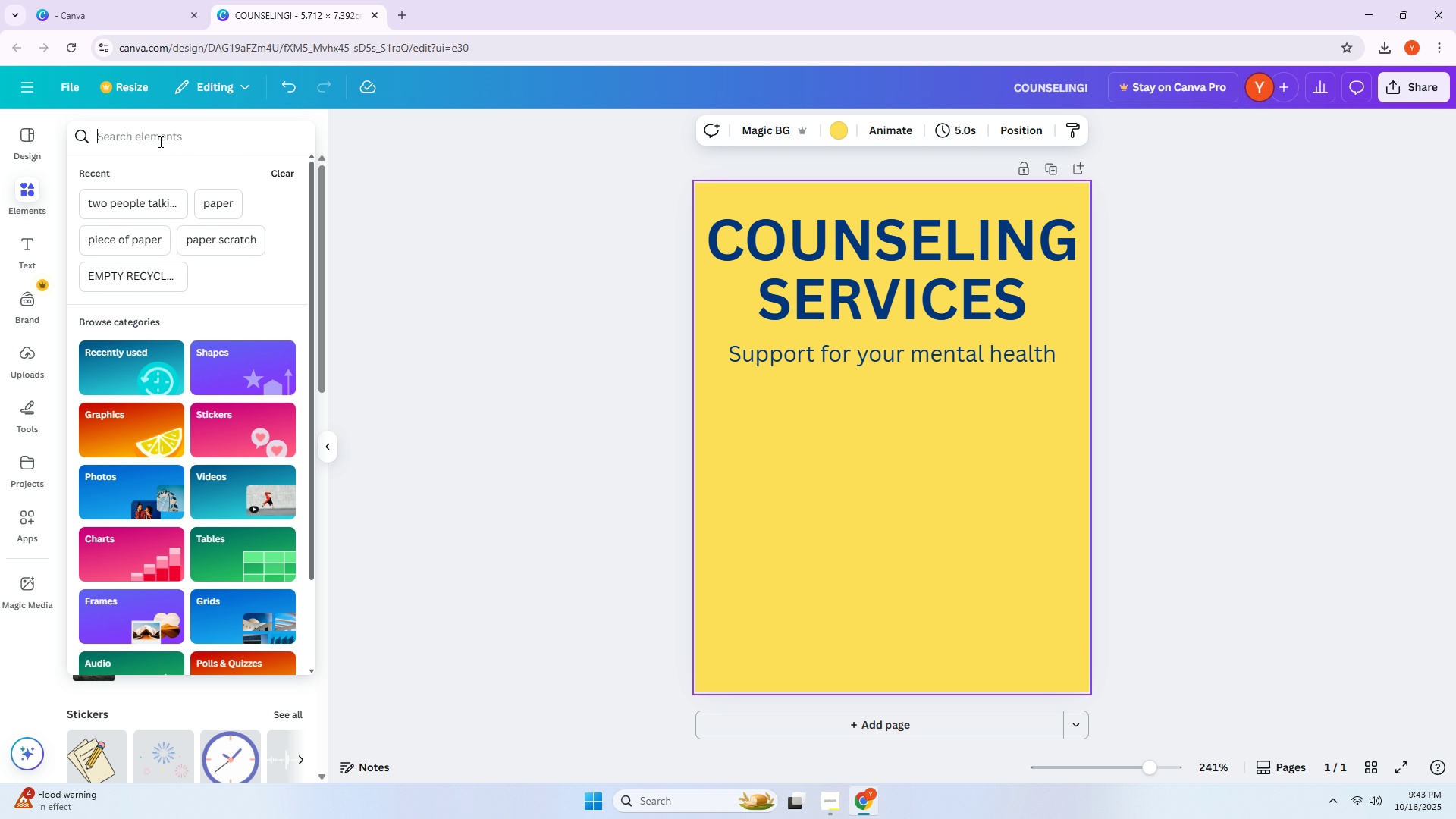 
type(TWO PEOP)
 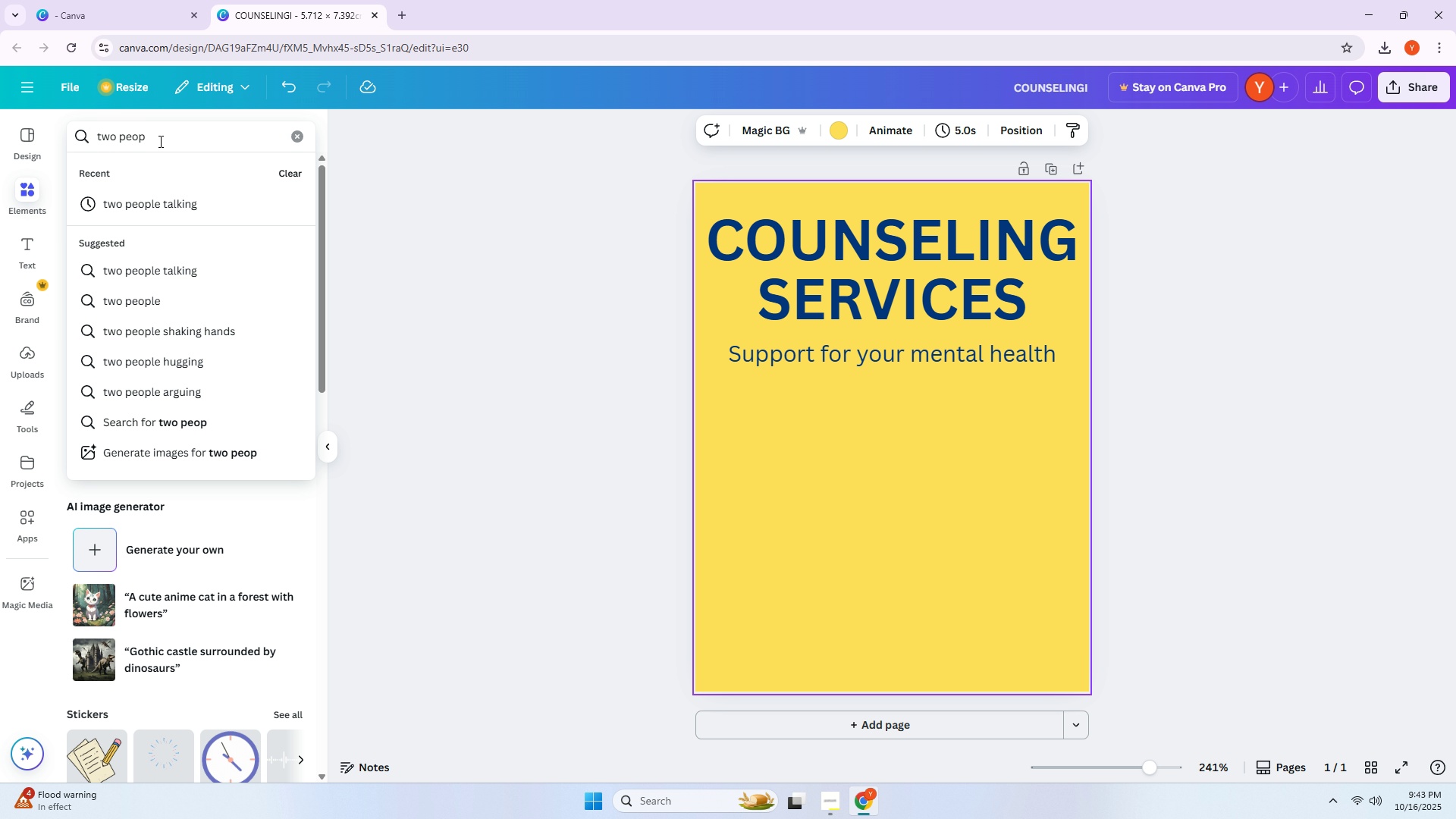 
key(ArrowDown)
 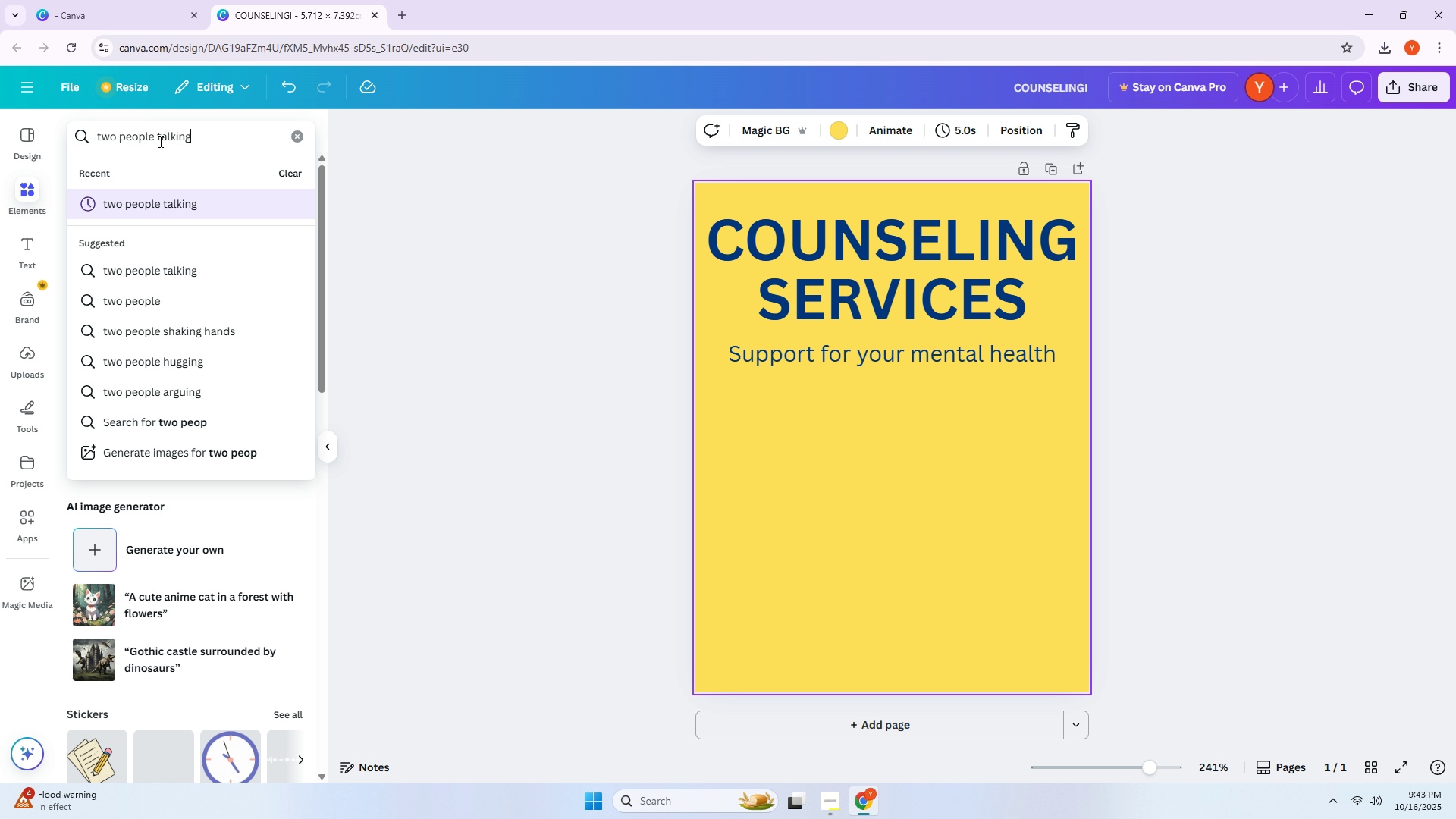 
key(Enter)
 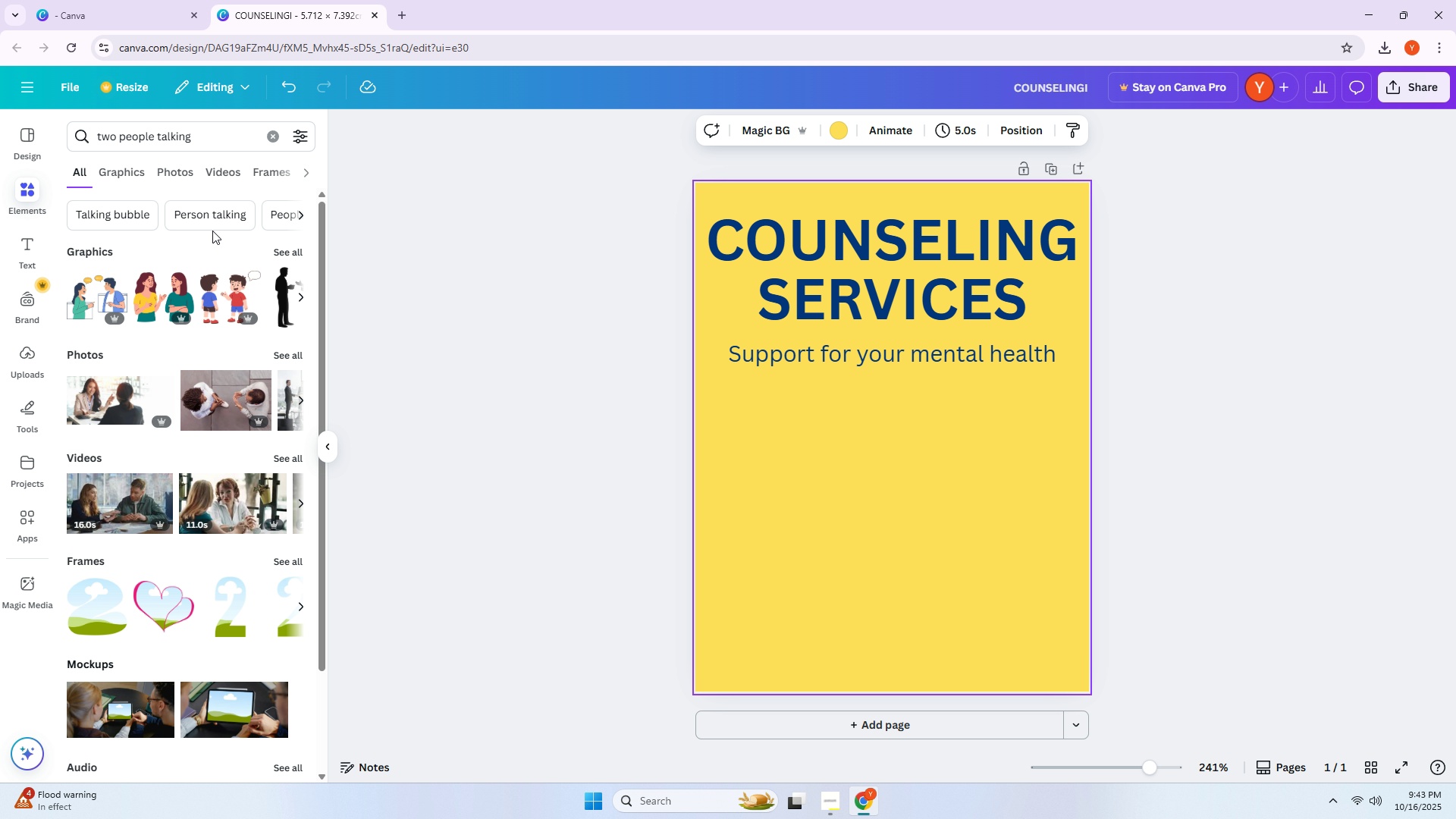 
left_click([289, 253])
 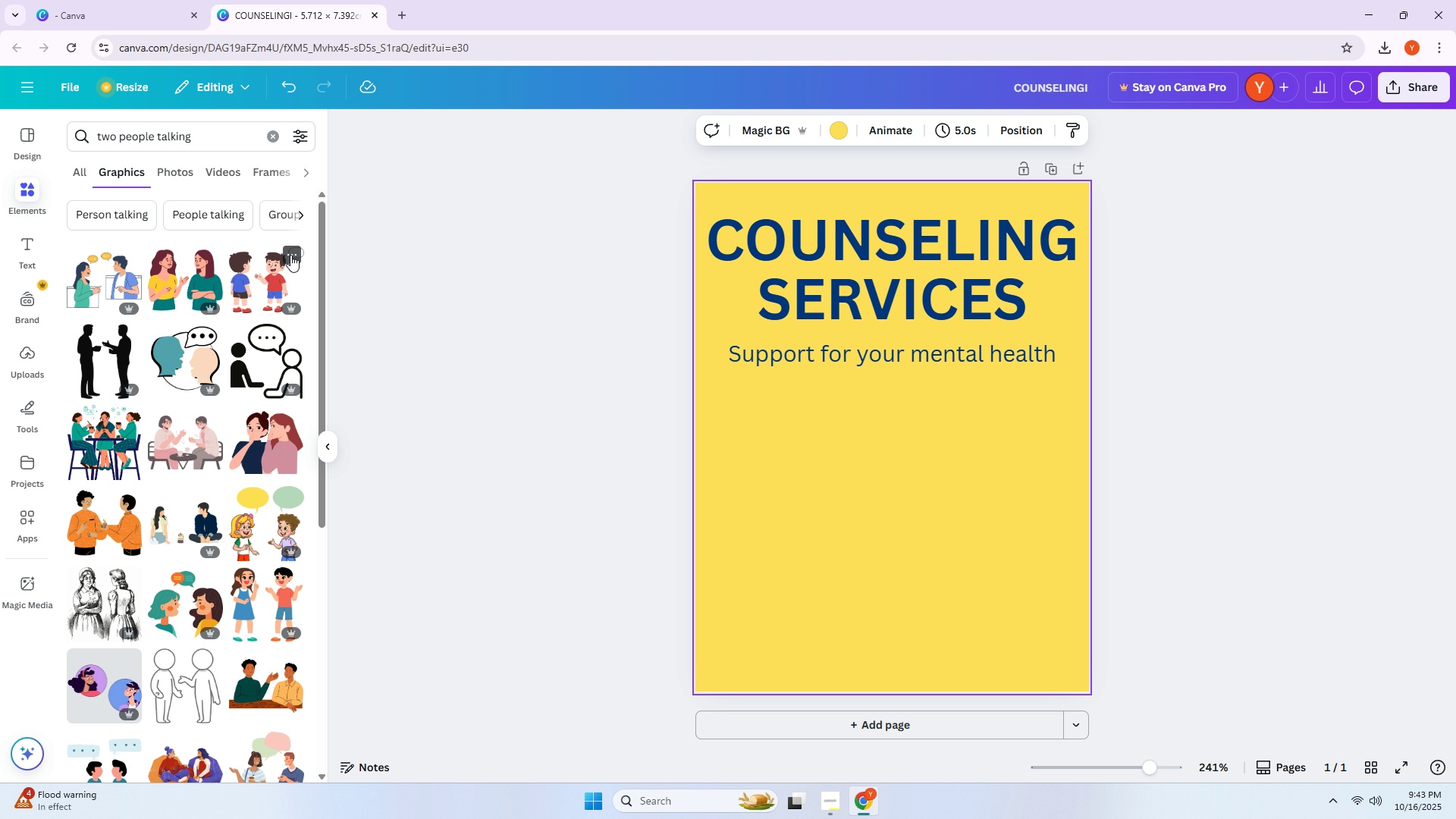 
wait(6.25)
 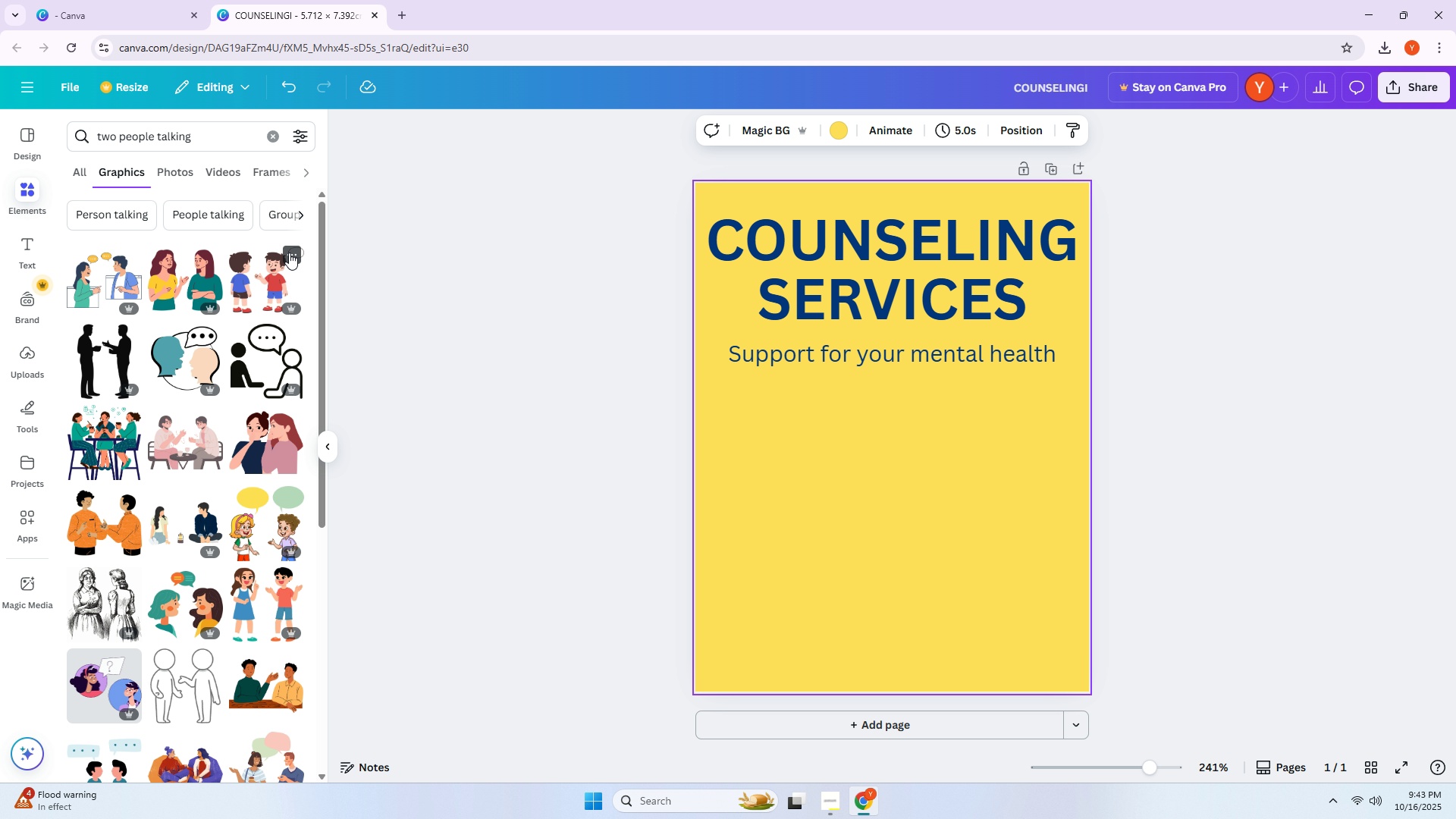 
scroll: coordinate [290, 268], scroll_direction: down, amount: 2.0
 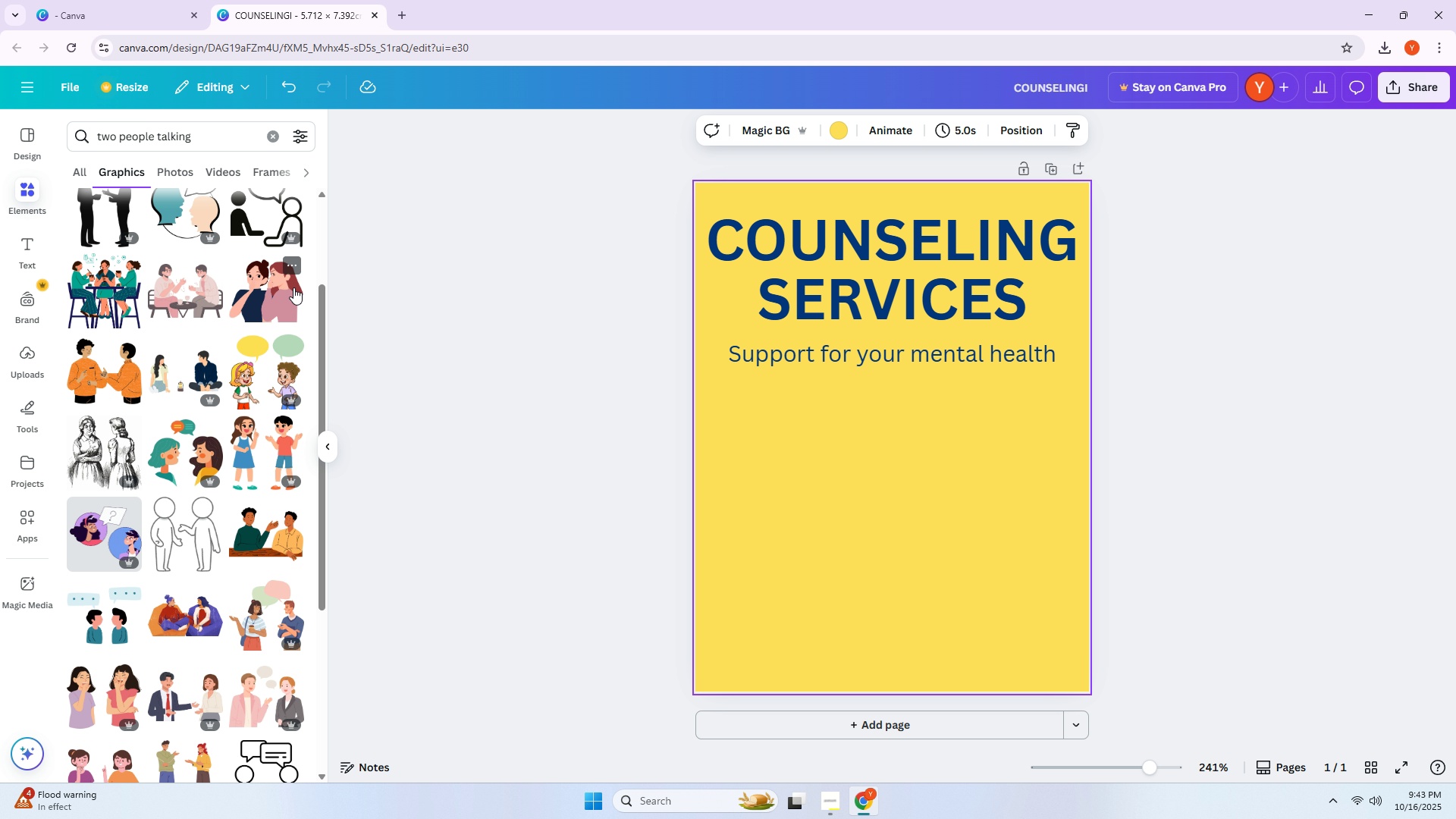 
left_click([250, 538])
 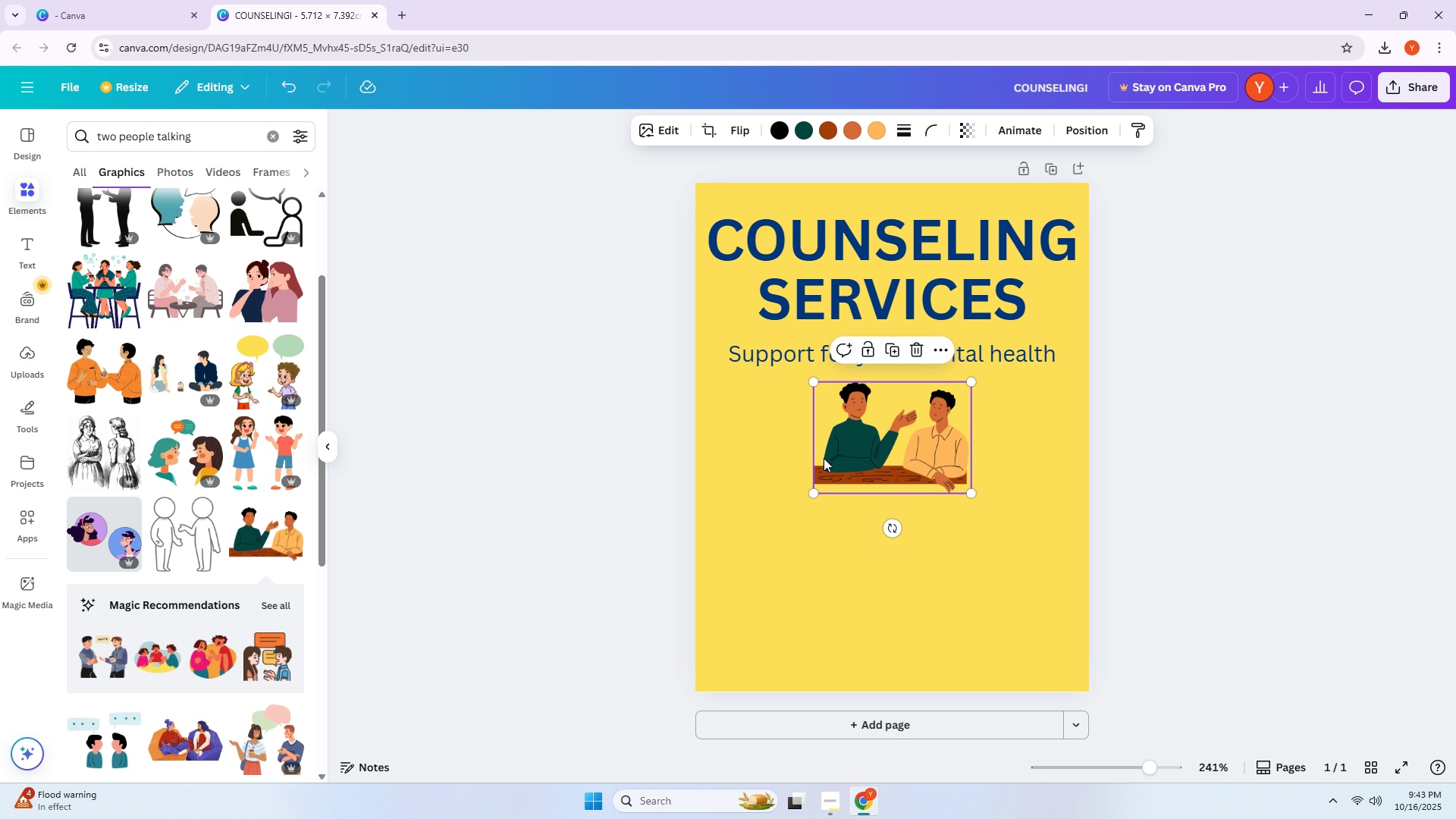 
left_click([873, 449])
 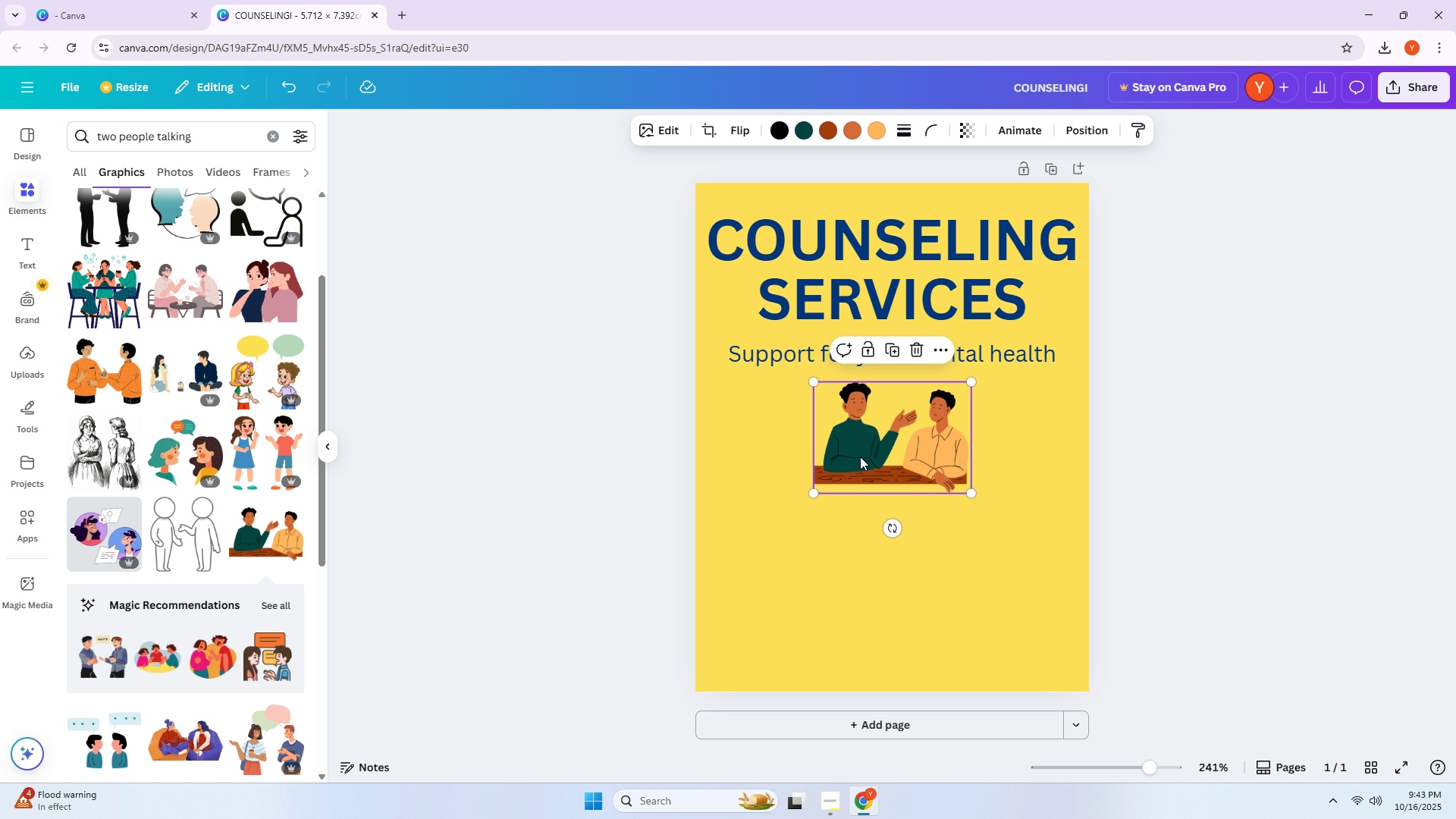 
key(Delete)
 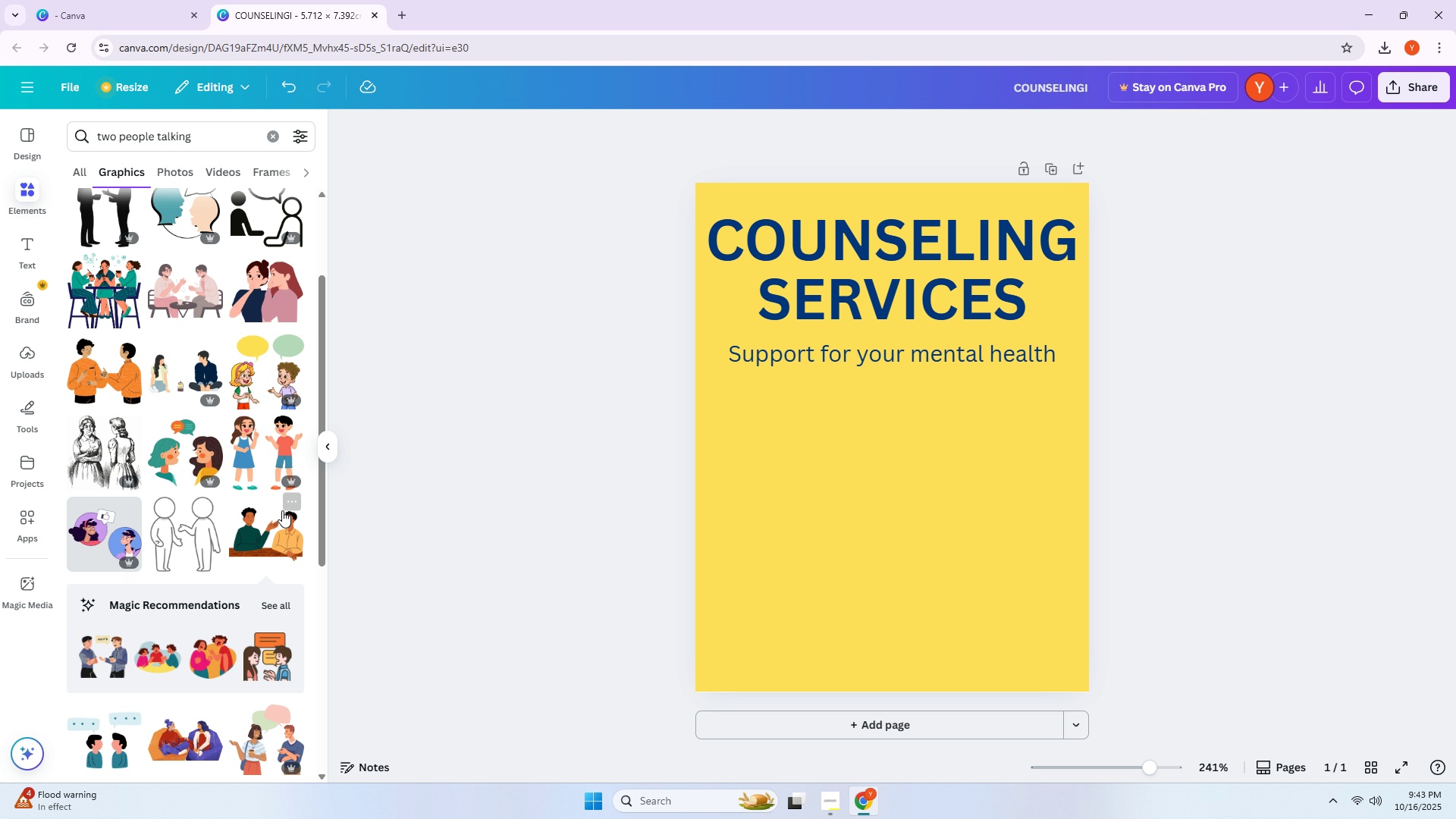 
scroll: coordinate [229, 504], scroll_direction: down, amount: 8.0
 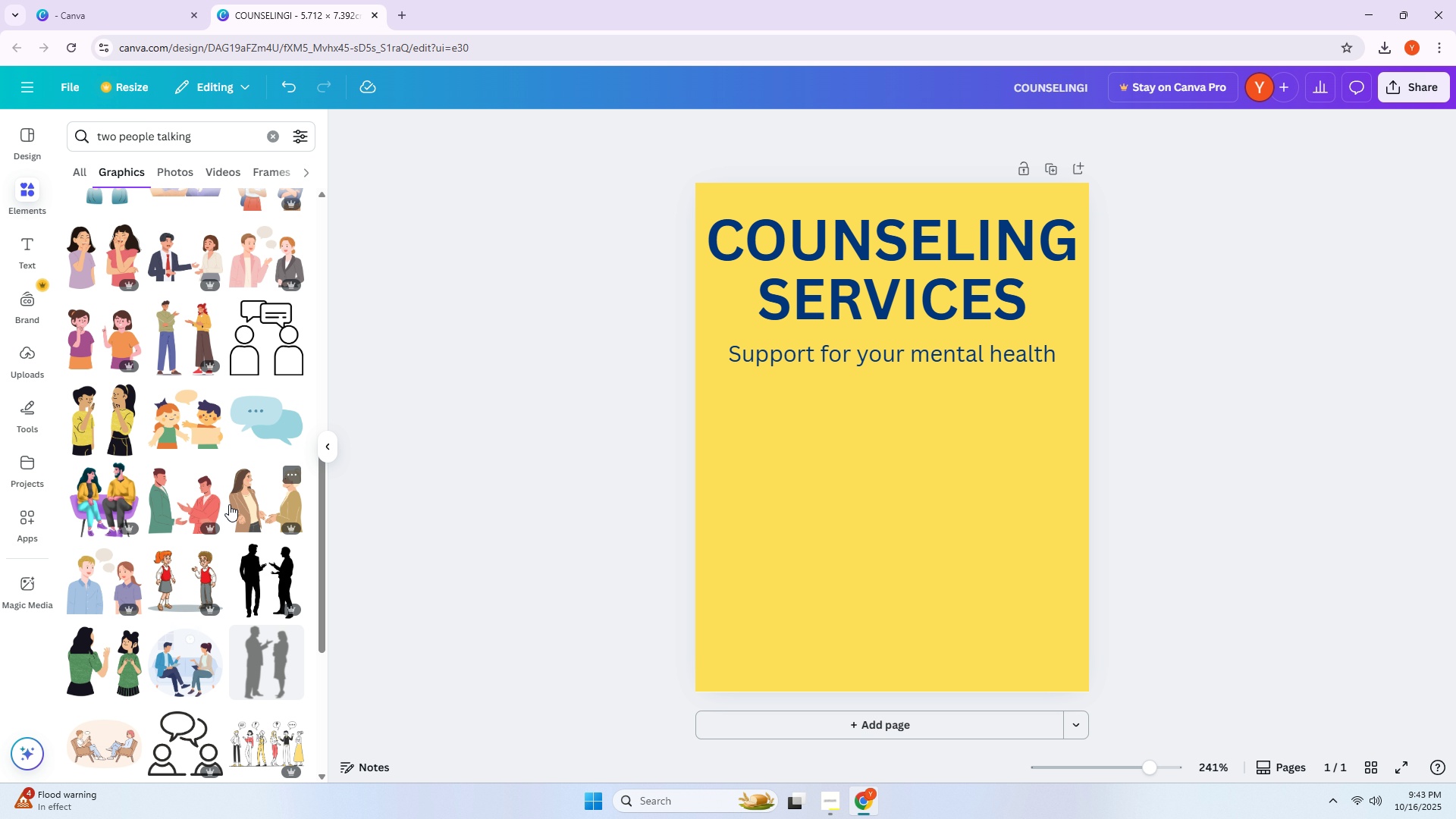 
key(Alt+AltLeft)
 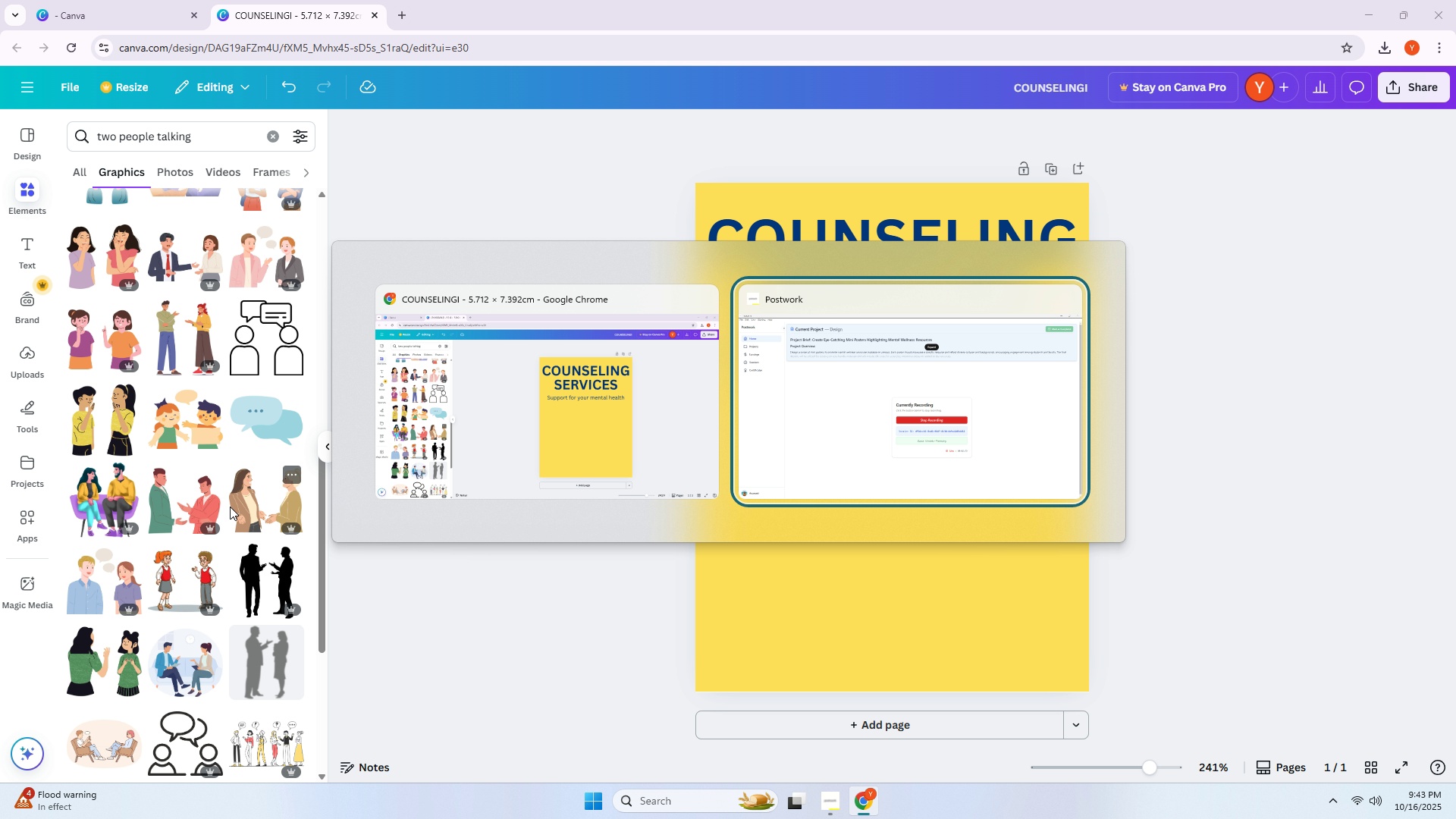 
key(Alt+Tab)